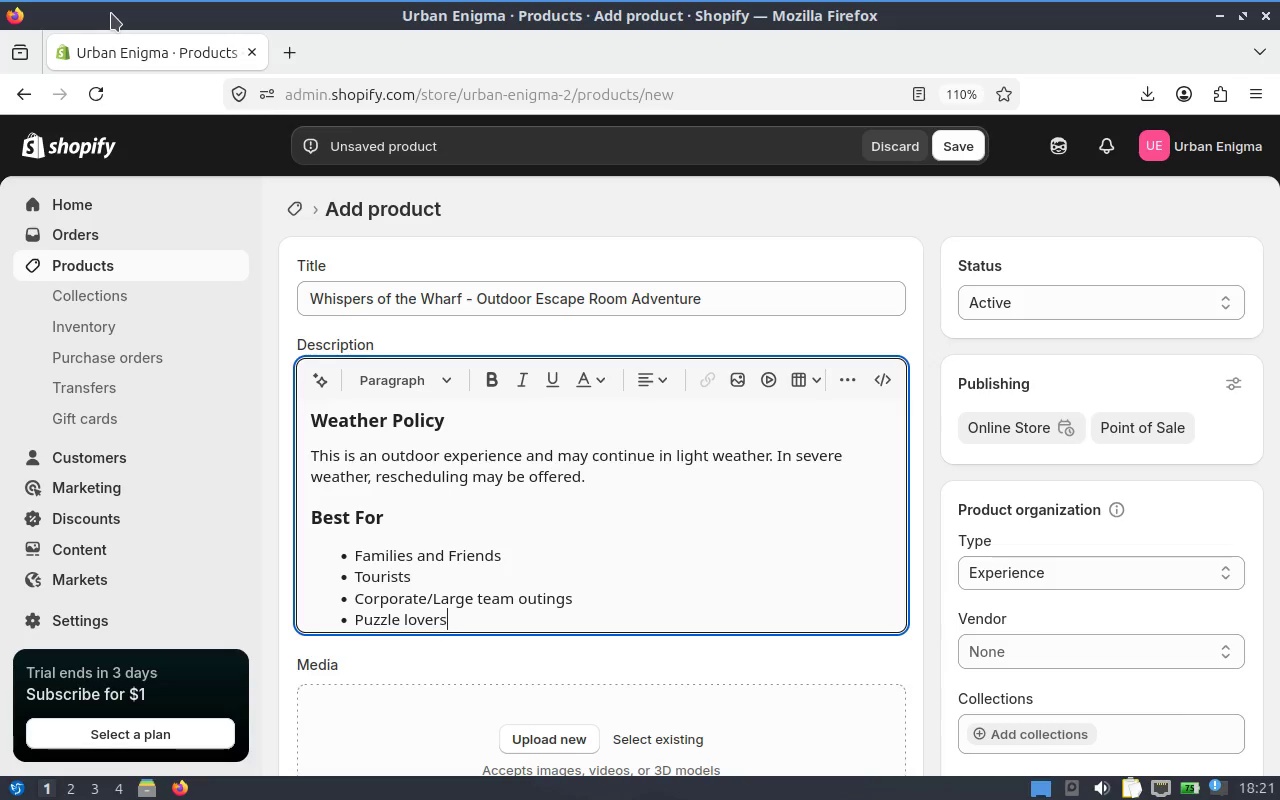 
key(Enter)
 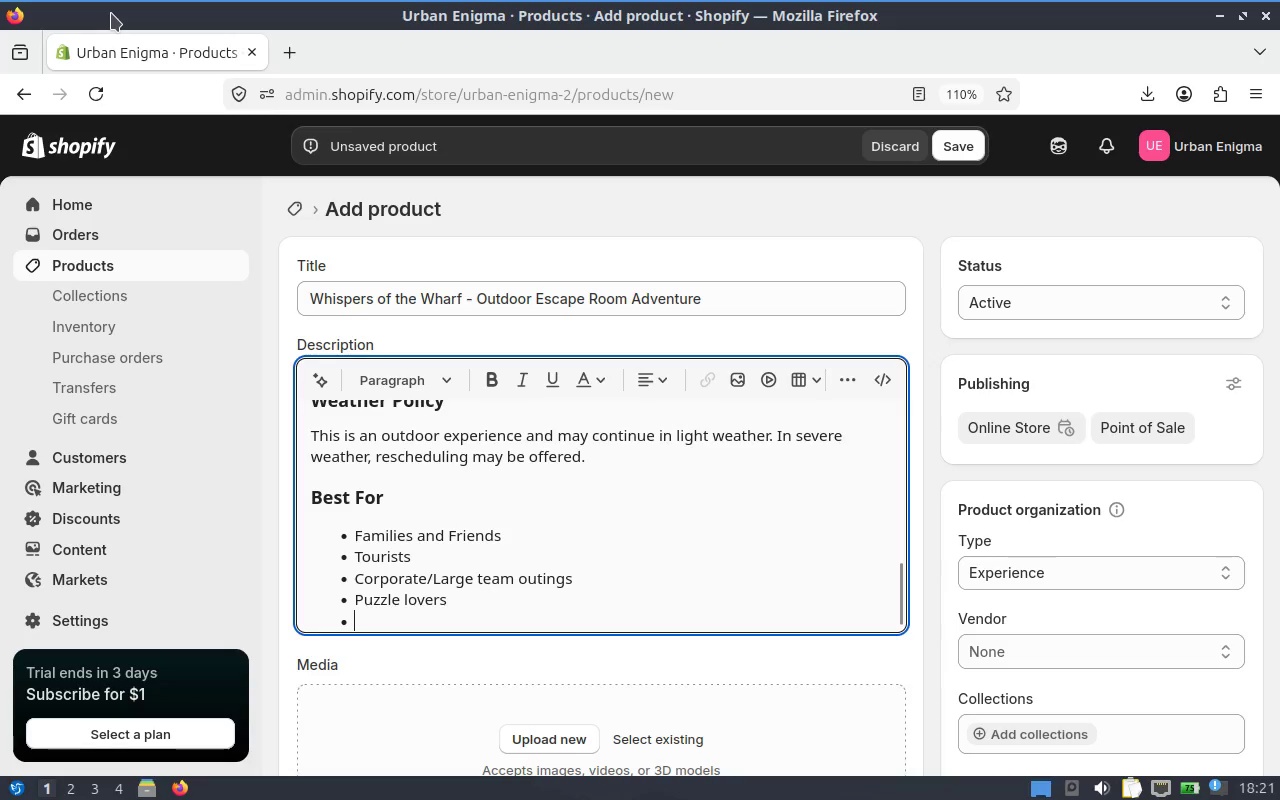 
key(Backspace)
 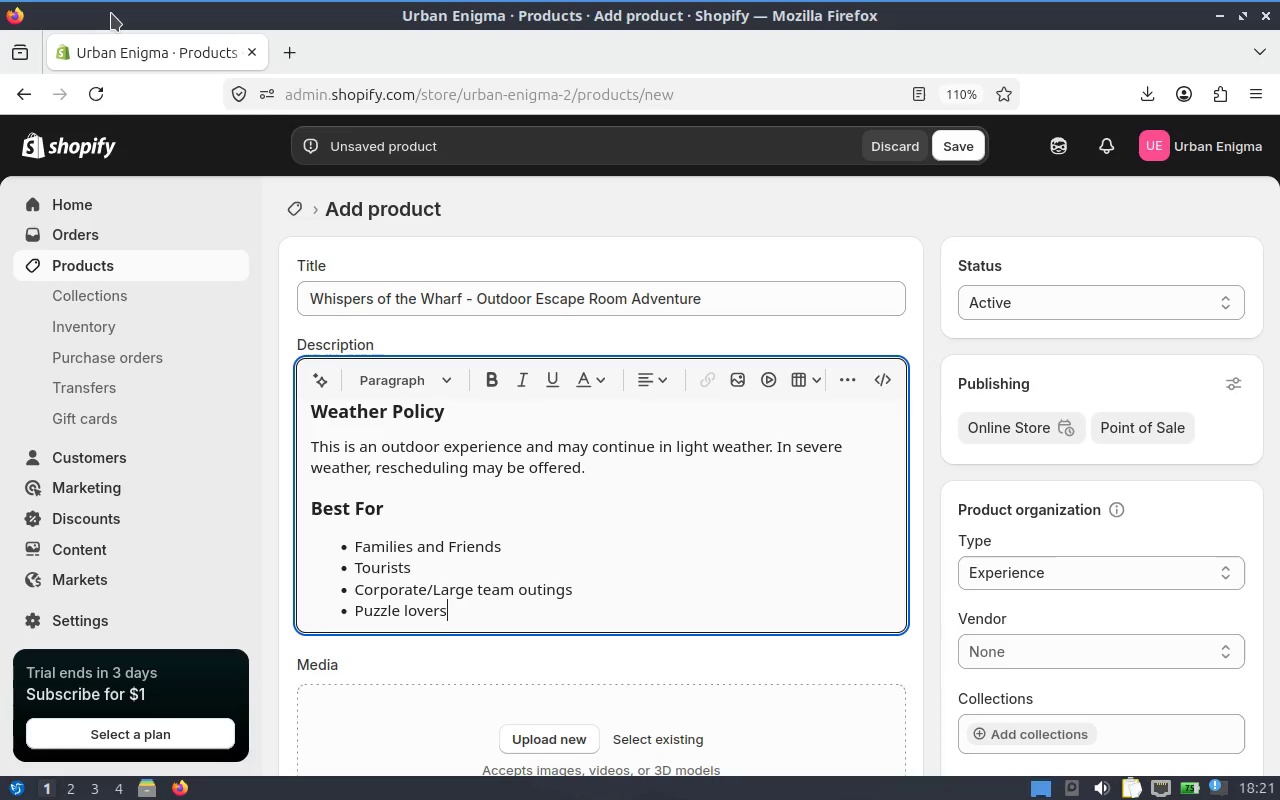 
left_click([979, 159])
 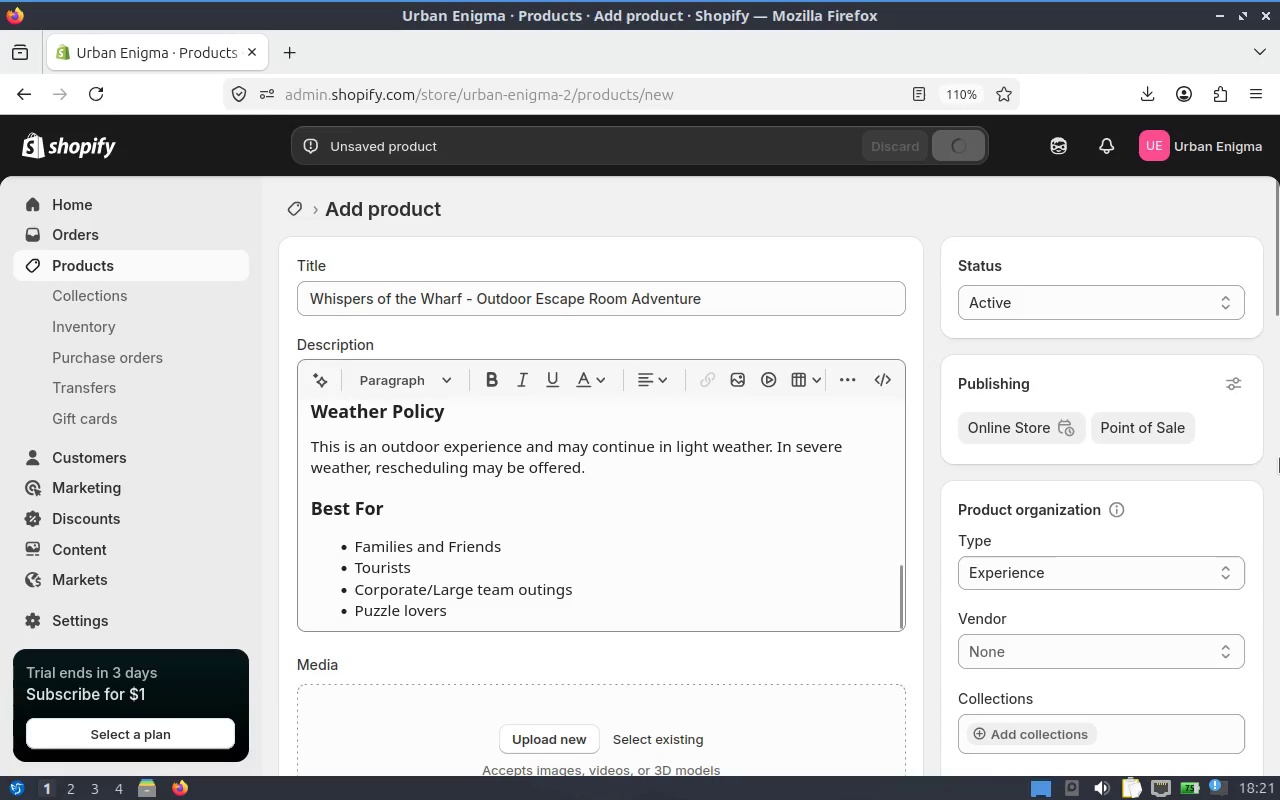 
wait(8.08)
 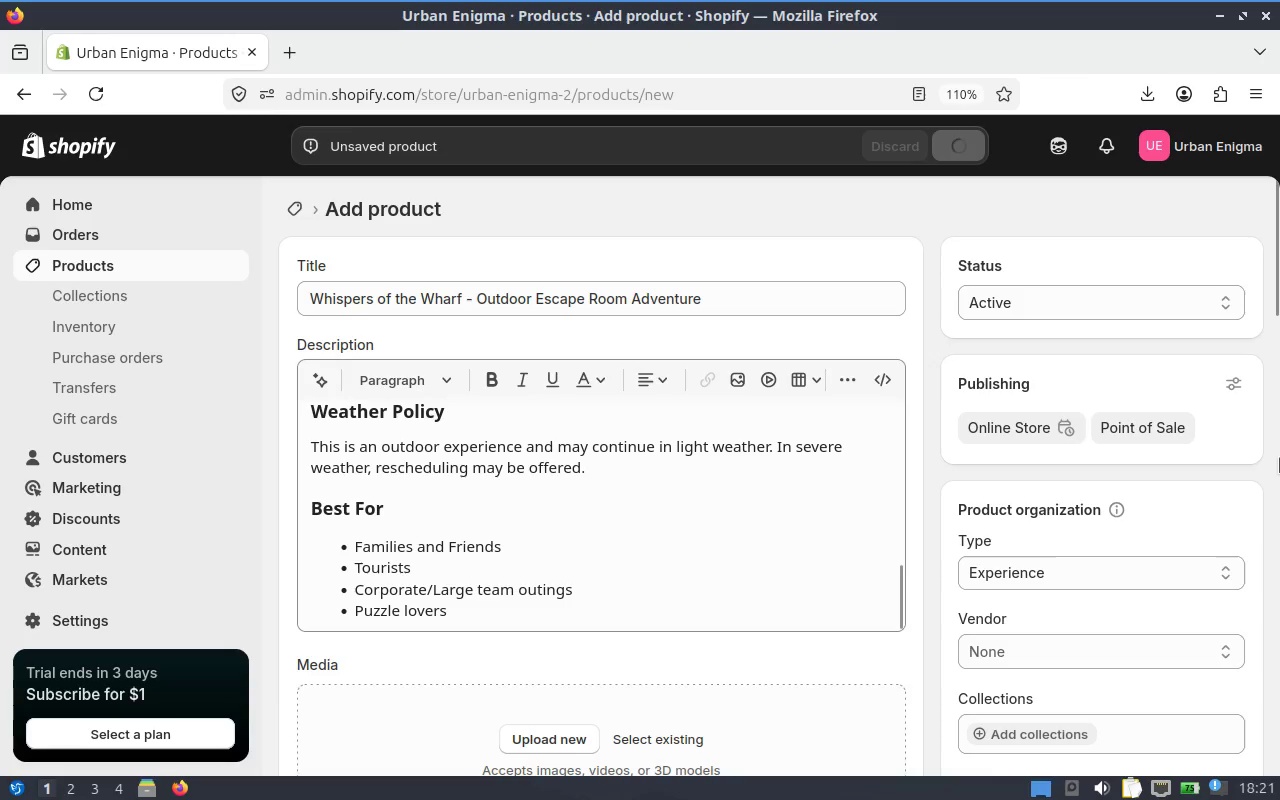 
left_click_drag(start_coordinate=[1278, 260], to_coordinate=[1279, 422])
 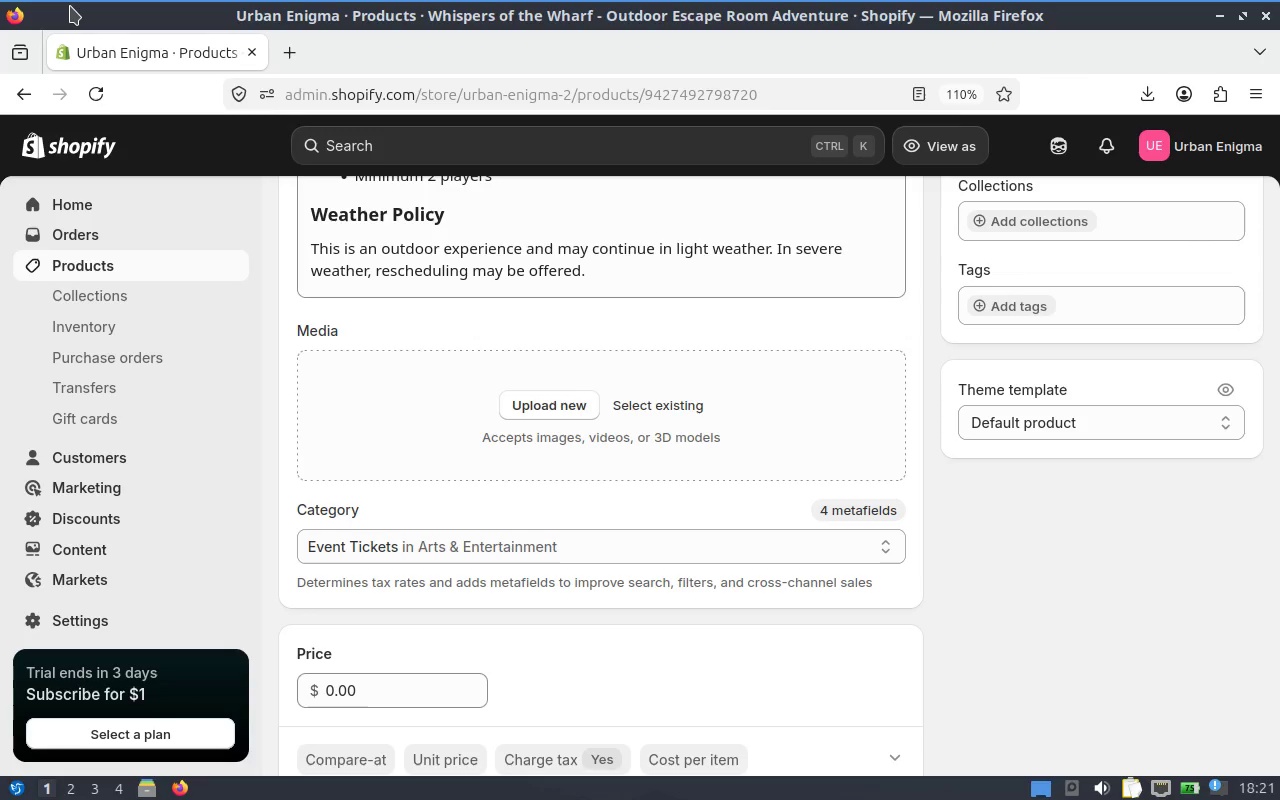 
wait(11.86)
 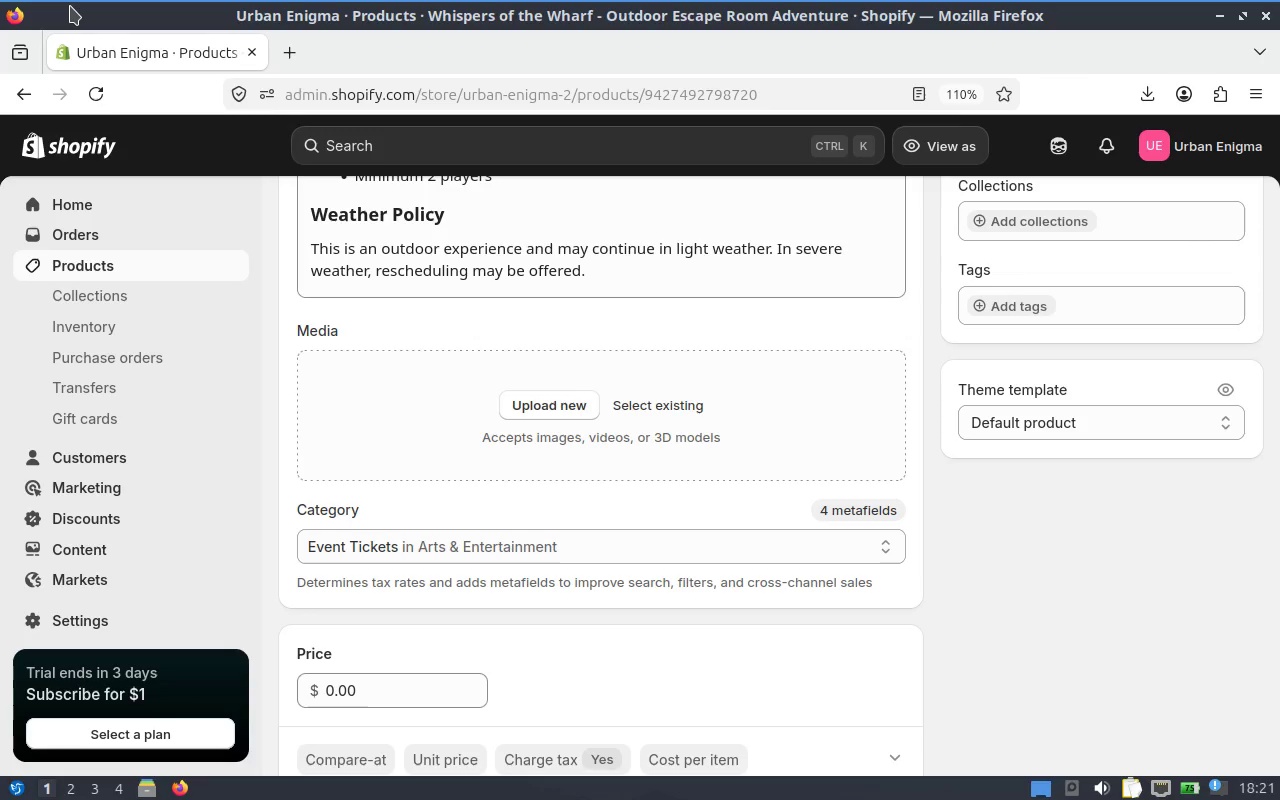 
left_click_drag(start_coordinate=[1279, 385], to_coordinate=[1279, 510])
 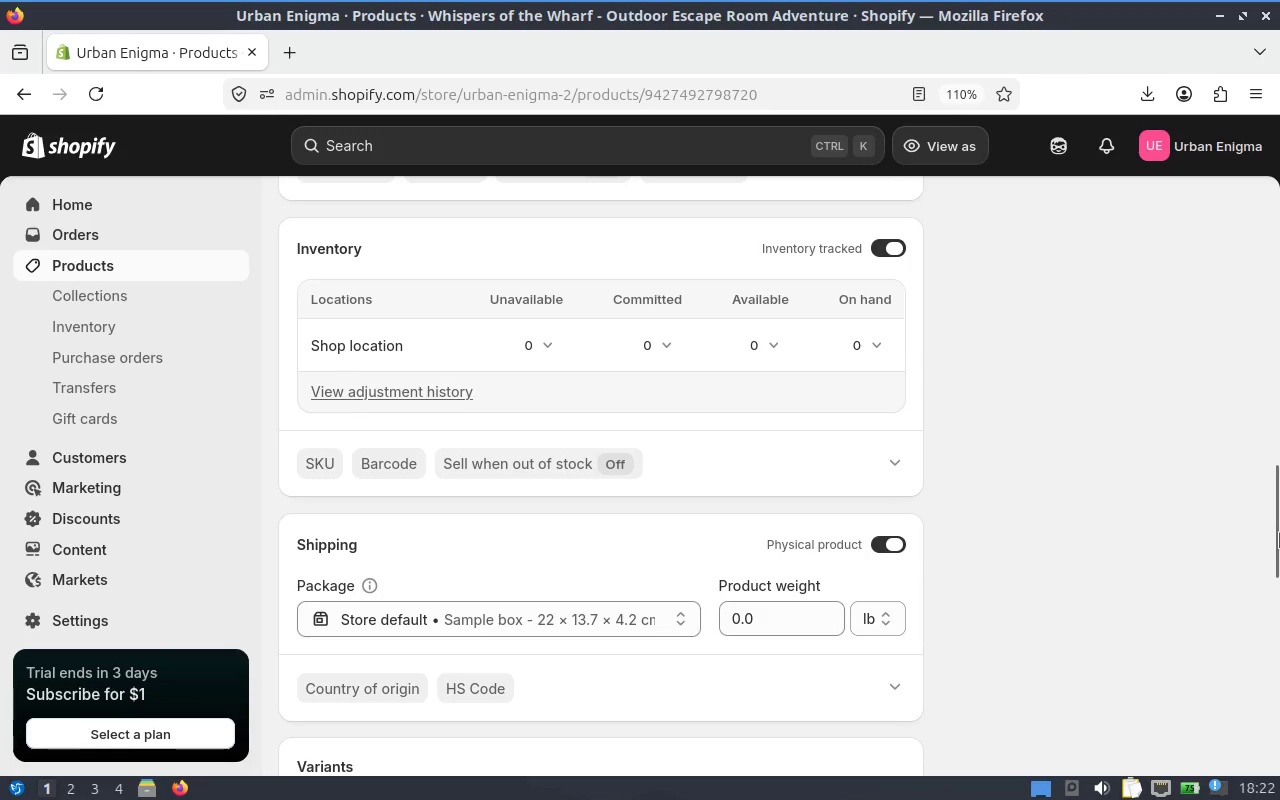 
left_click_drag(start_coordinate=[1279, 536], to_coordinate=[1279, 621])
 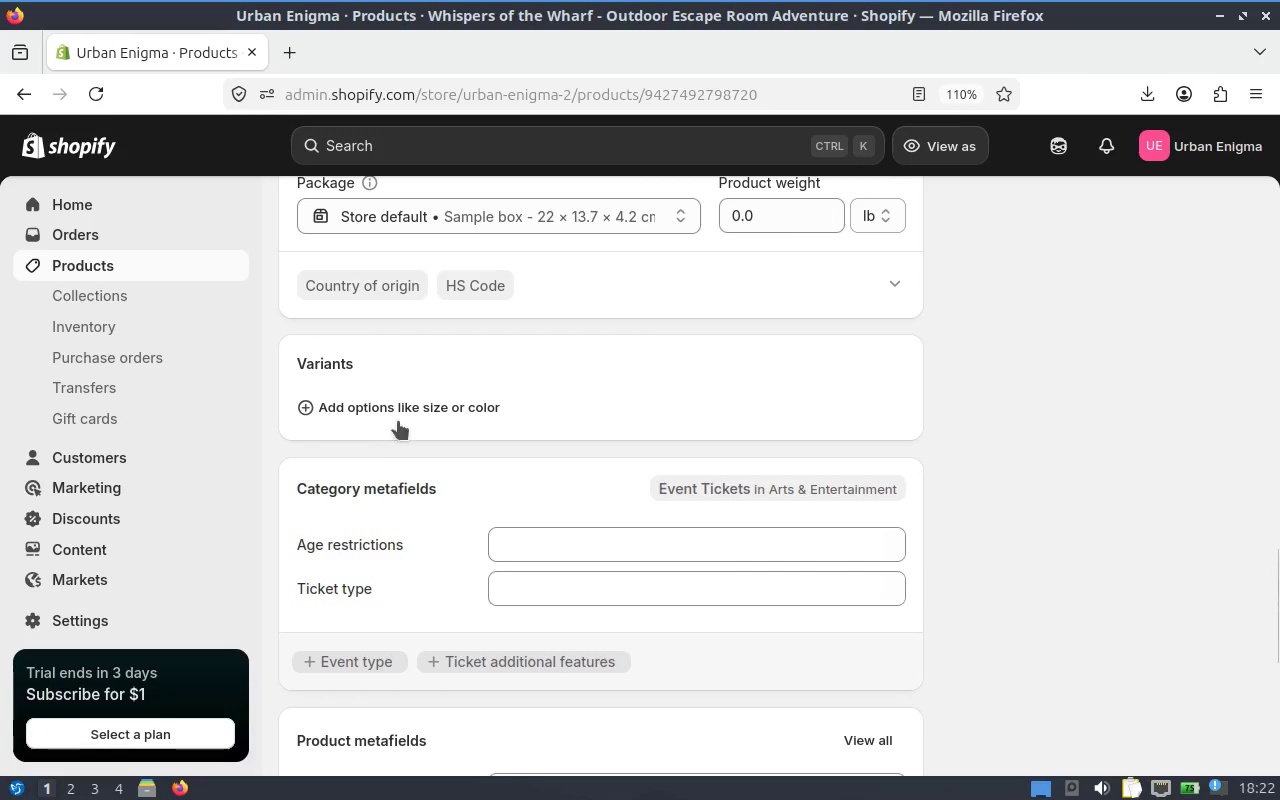 
left_click([405, 416])
 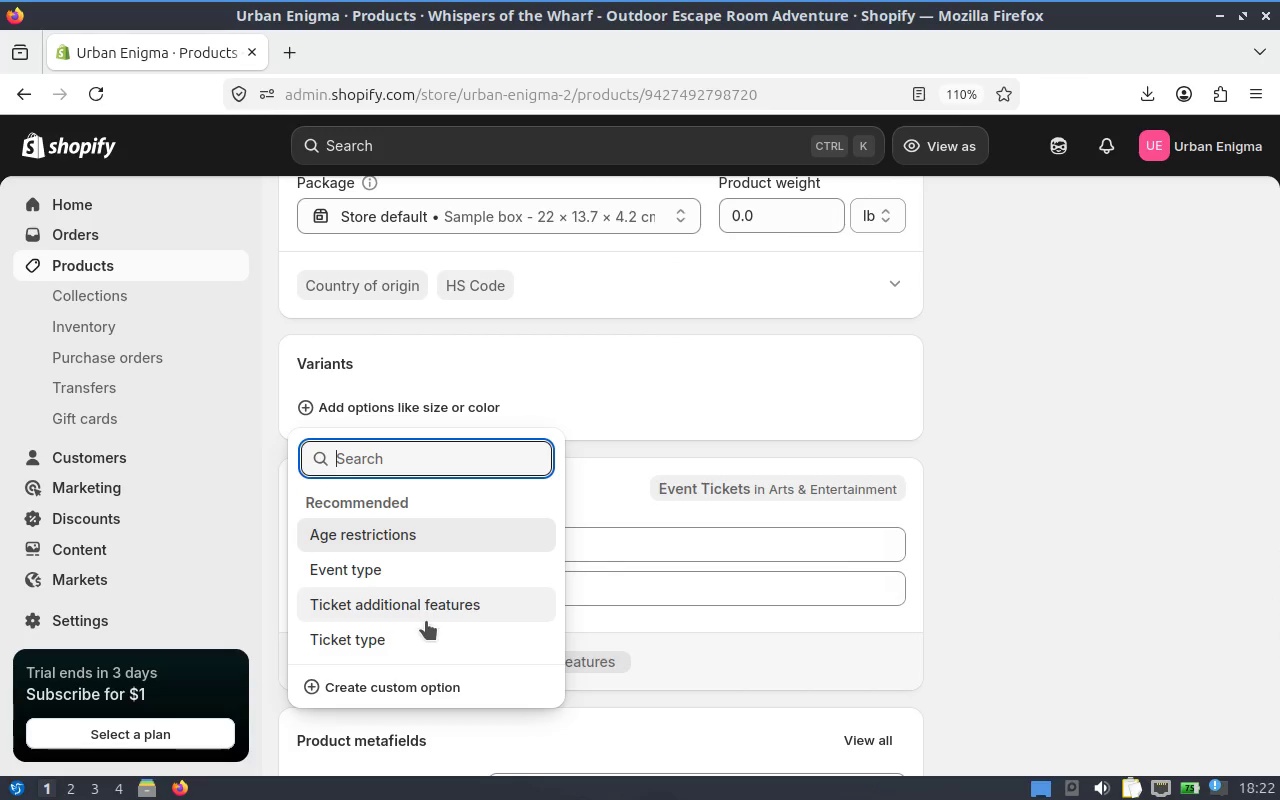 
wait(8.62)
 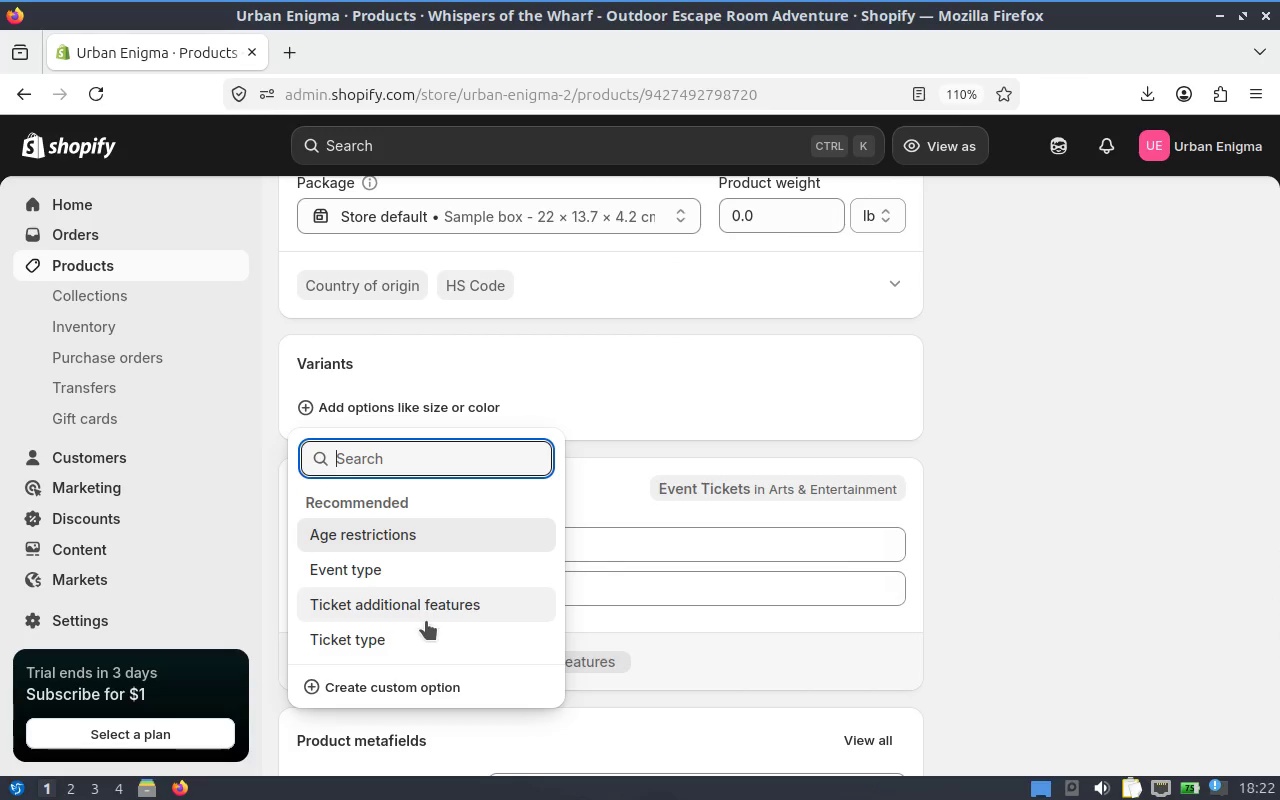 
left_click_drag(start_coordinate=[1279, 578], to_coordinate=[1279, 607])
 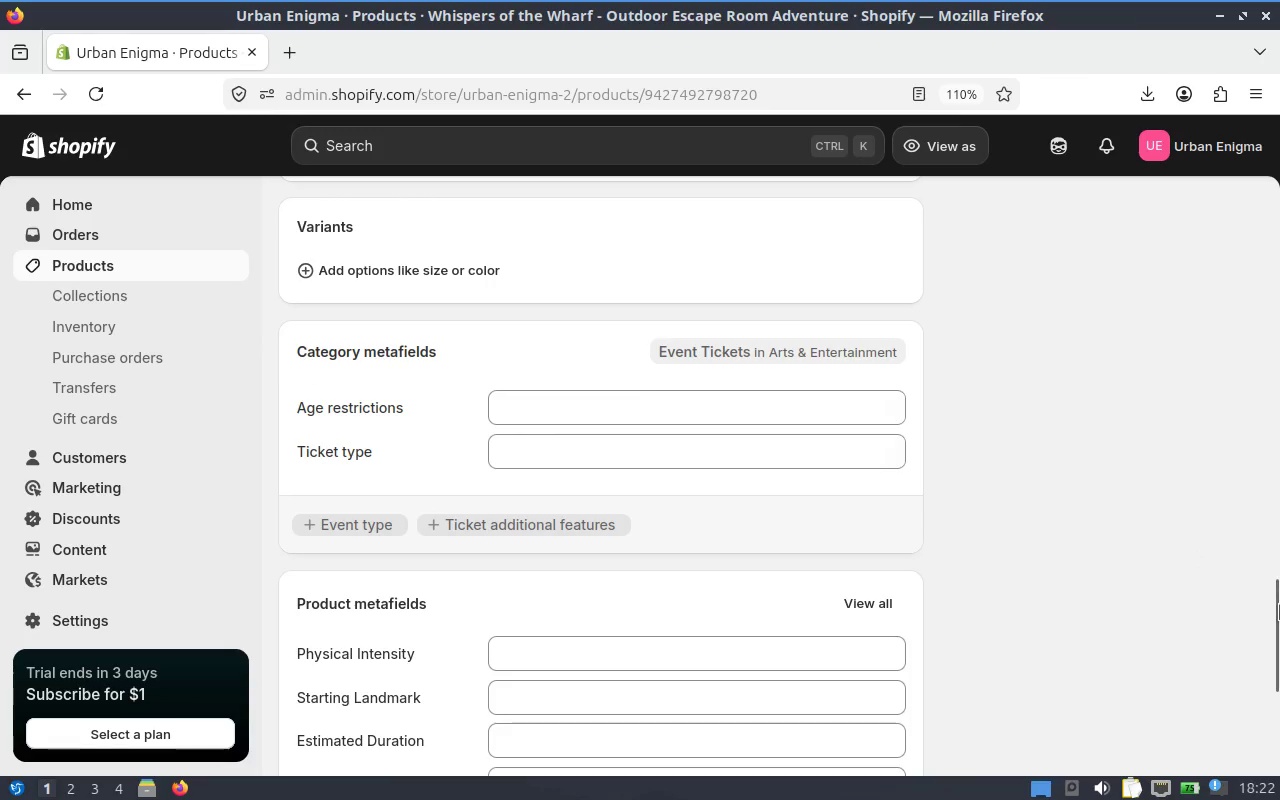 
left_click([1279, 604])
 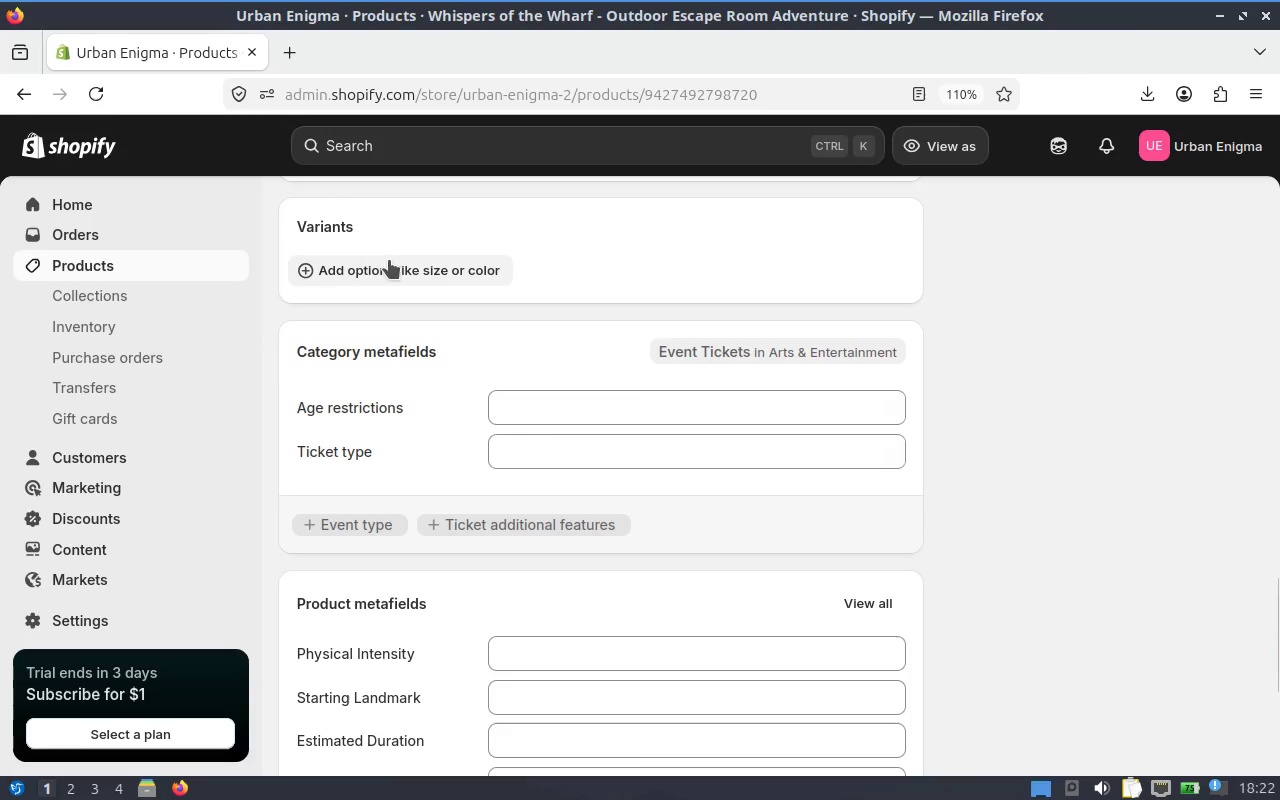 
left_click([382, 274])
 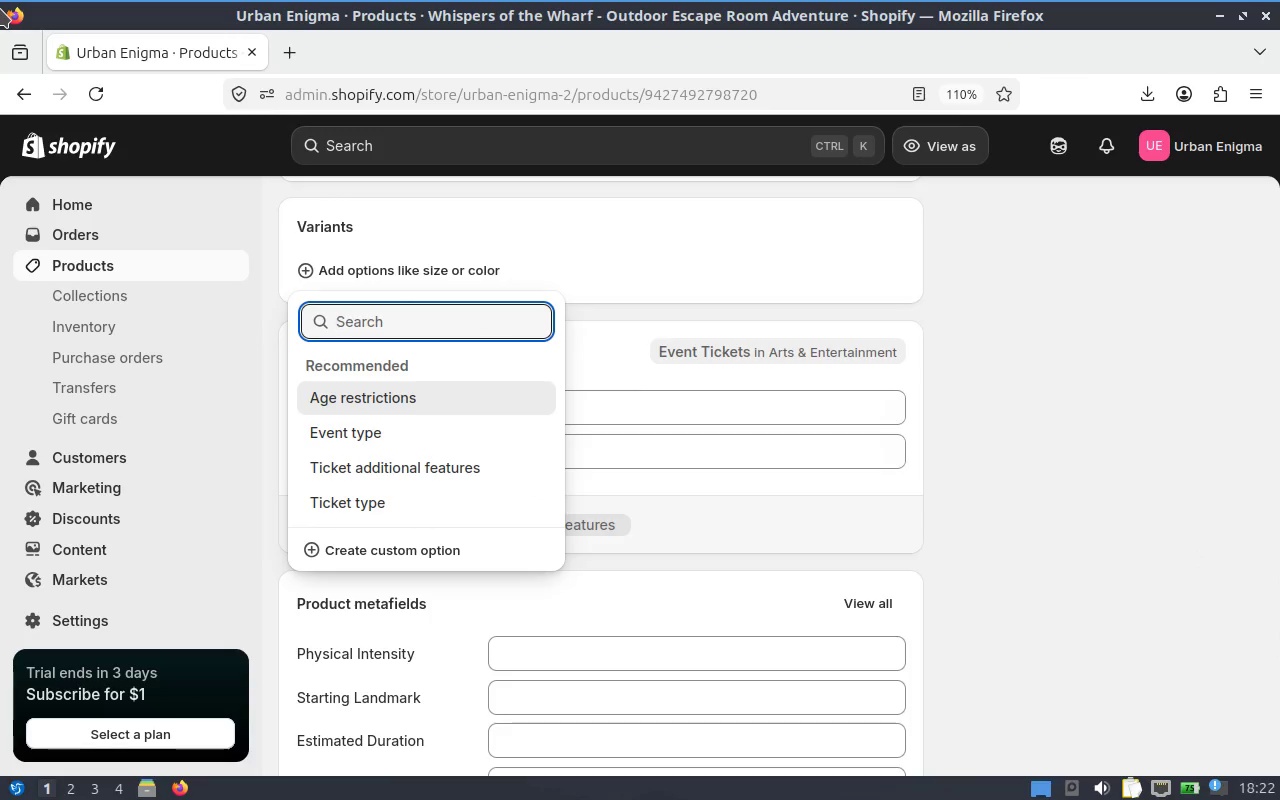 
wait(5.84)
 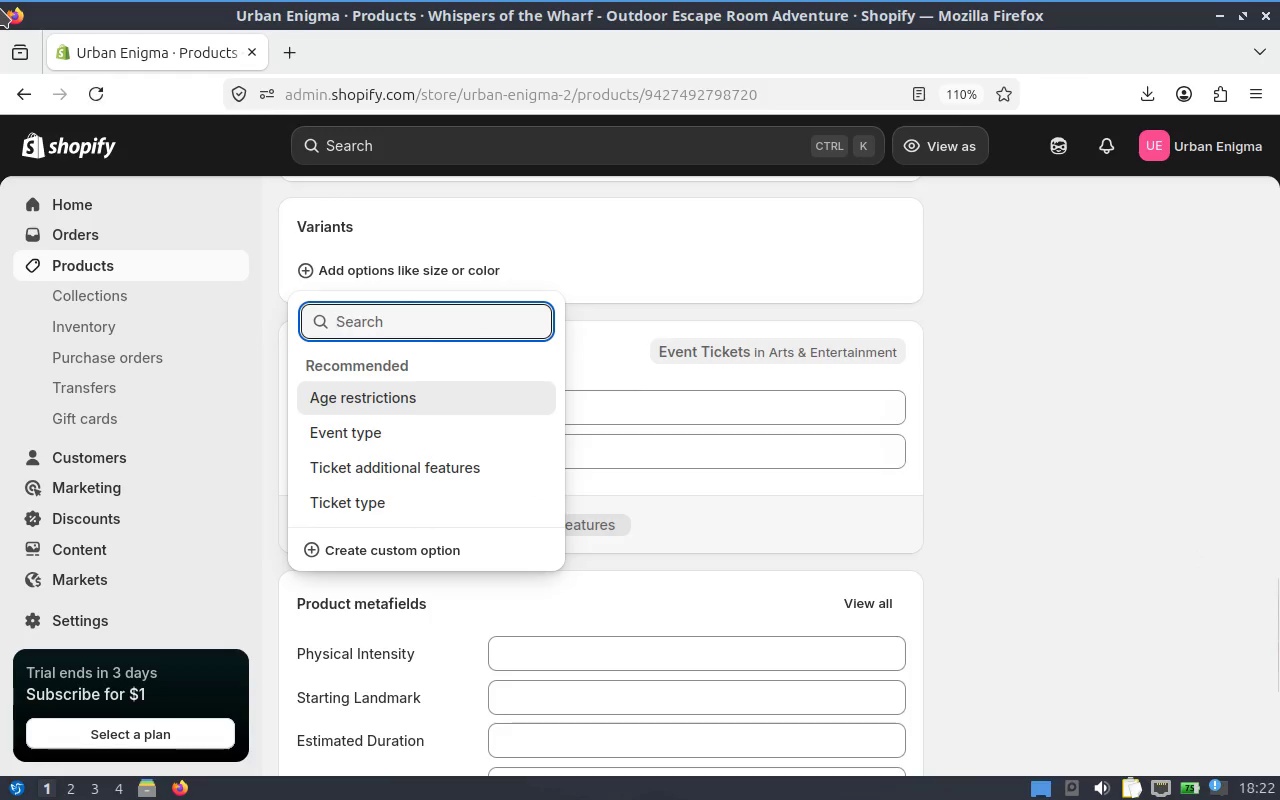 
type(Grpi)
key(Backspace)
key(Backspace)
key(Backspace)
type(roup Size)
 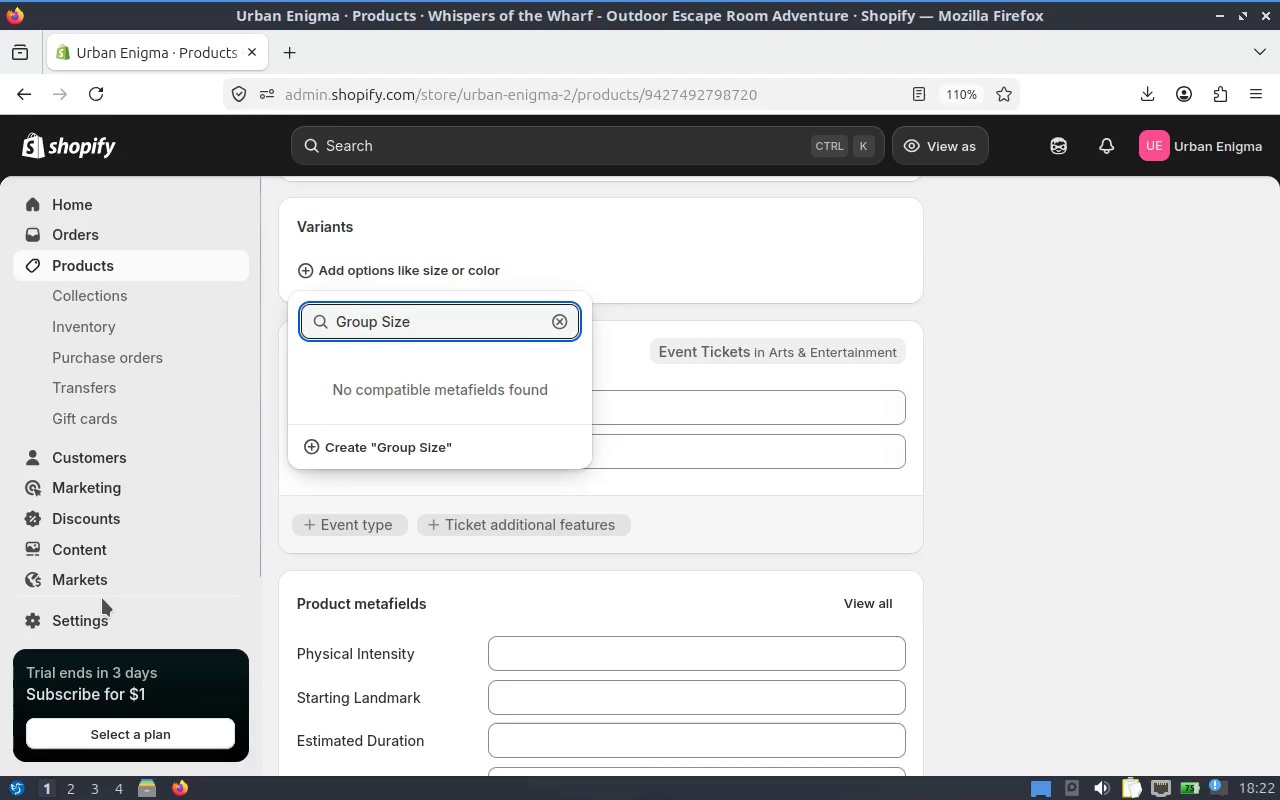 
middle_click([77, 613])
 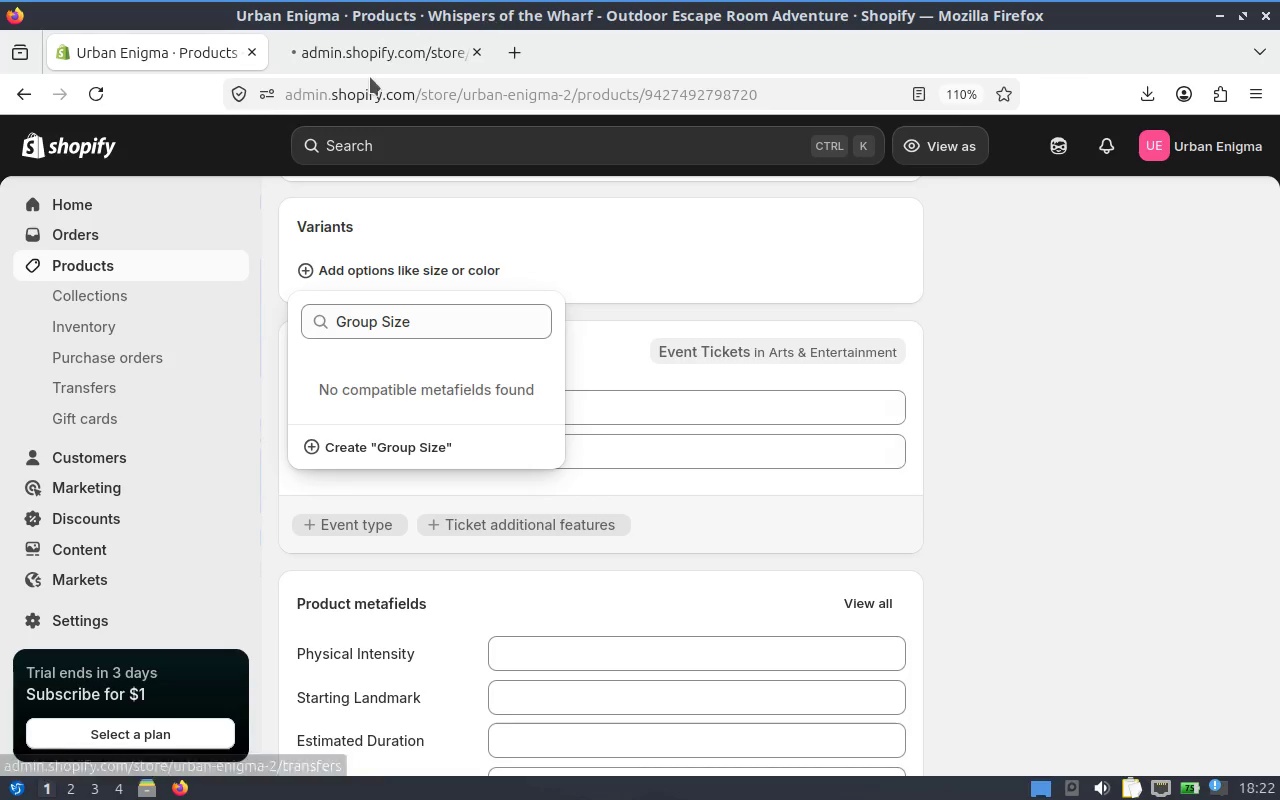 
left_click([362, 37])
 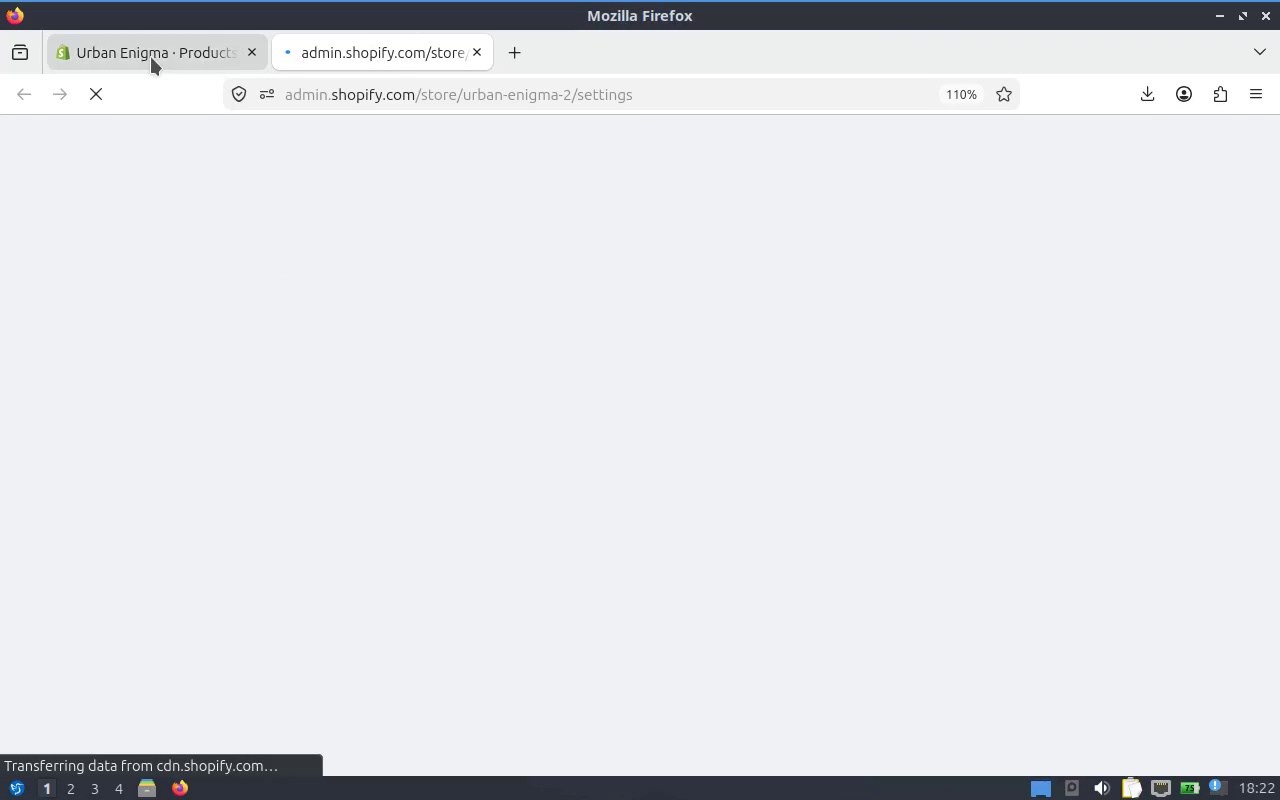 
left_click([150, 57])
 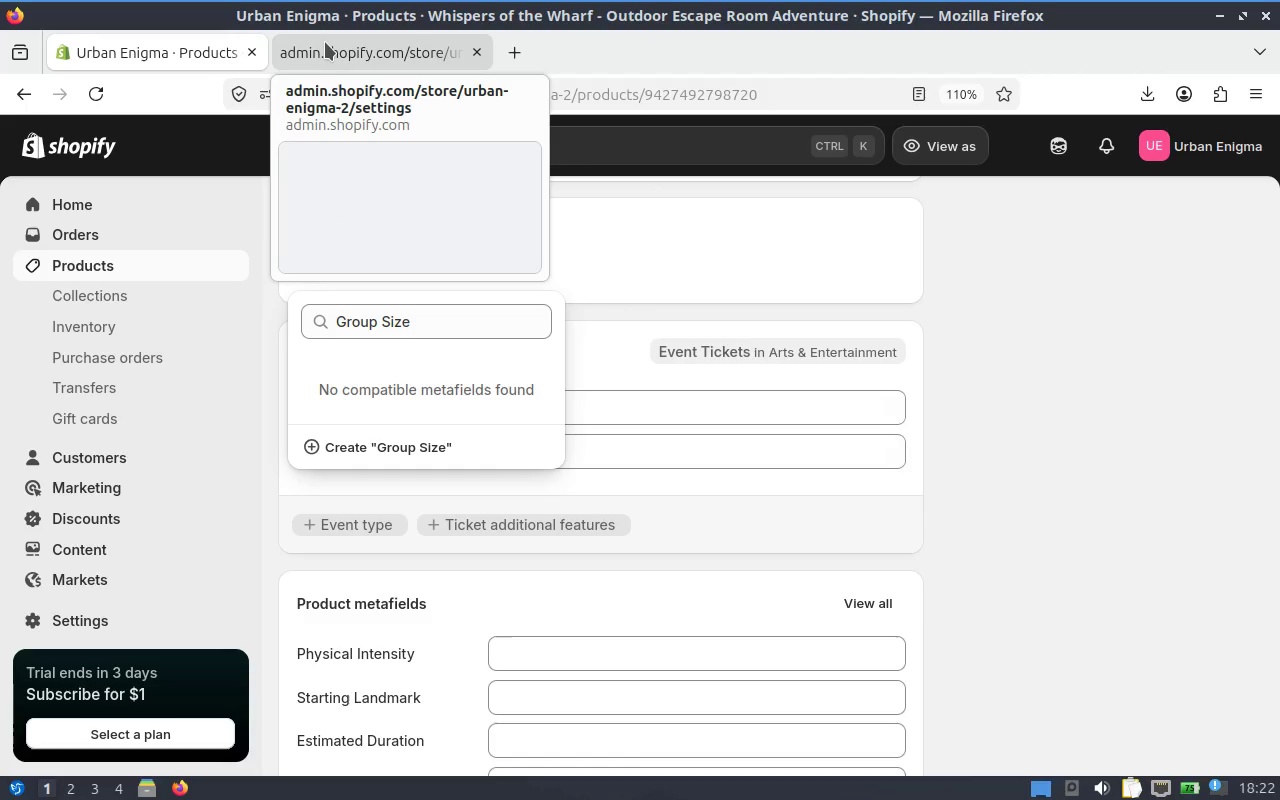 
left_click([325, 42])
 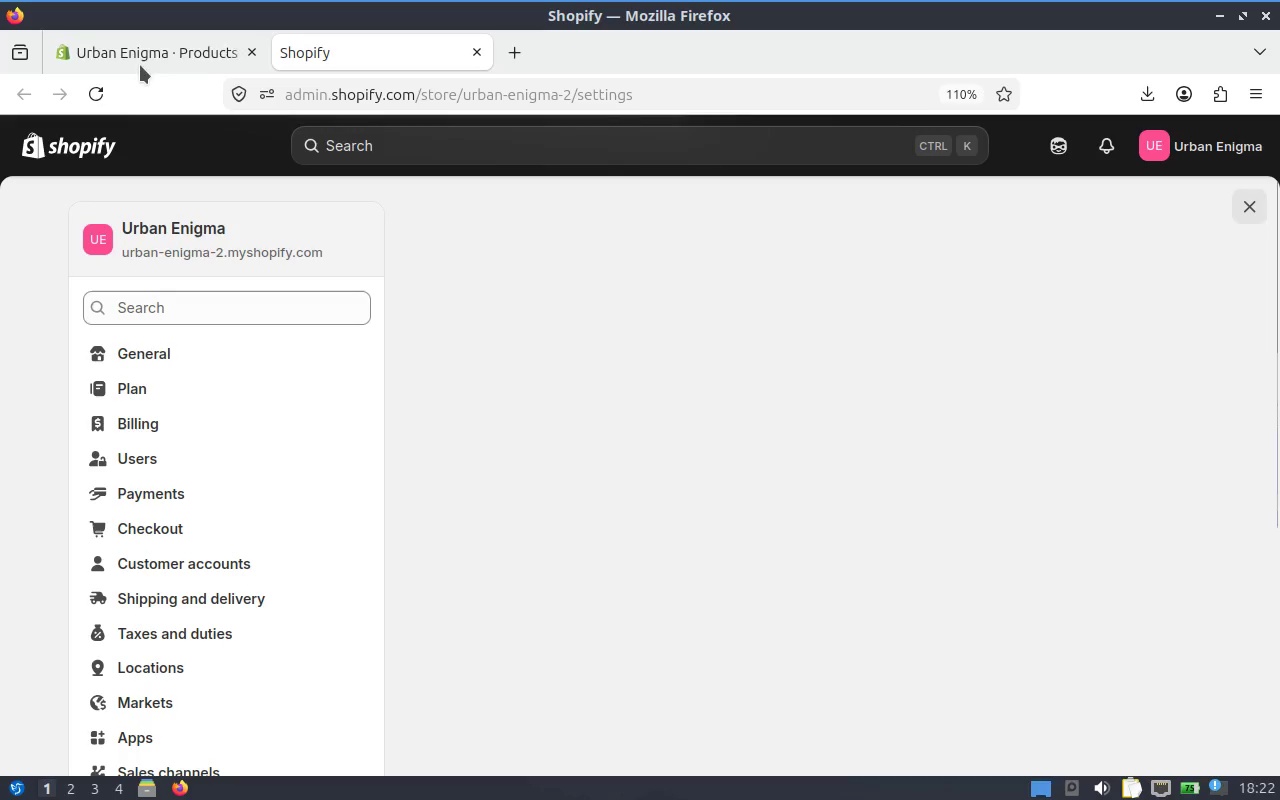 
left_click([181, 302])
 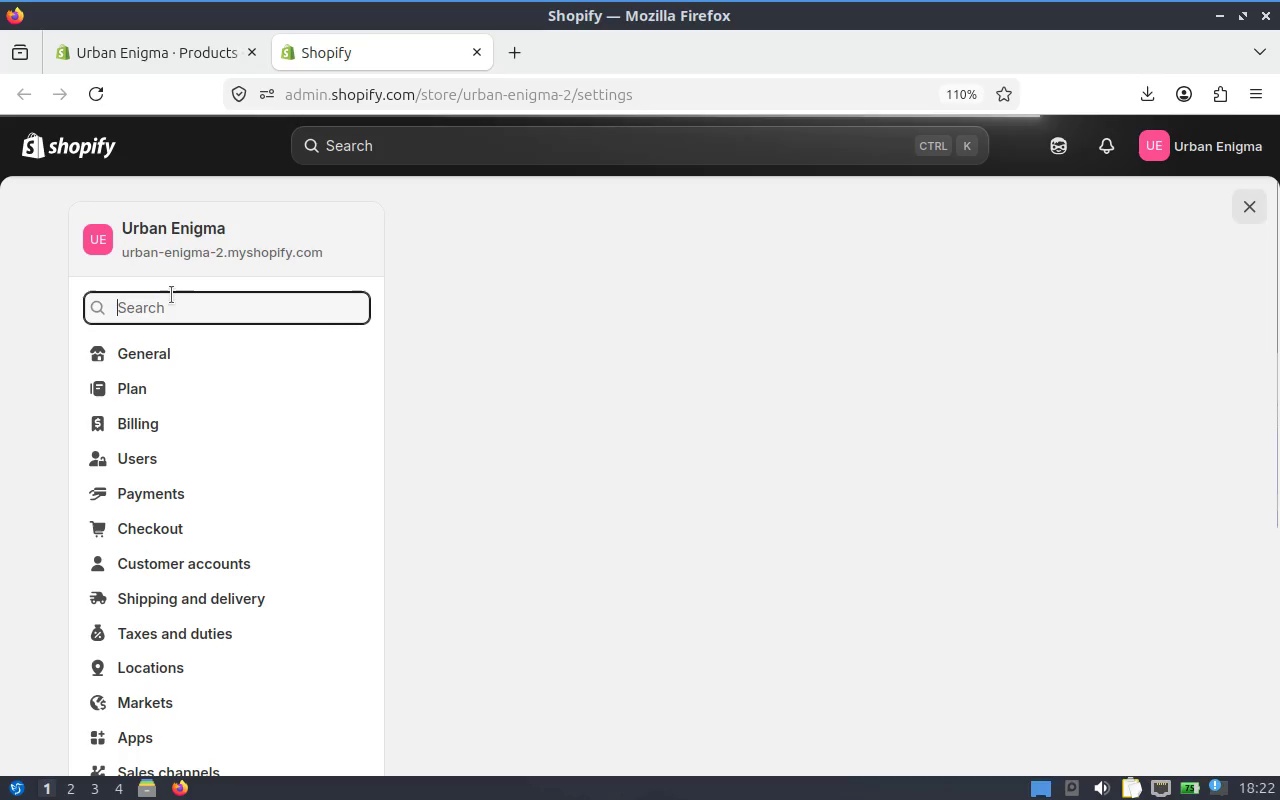 
type(variant)
key(Backspace)
key(Backspace)
key(Backspace)
key(Backspace)
key(Backspace)
key(Backspace)
key(Backspace)
 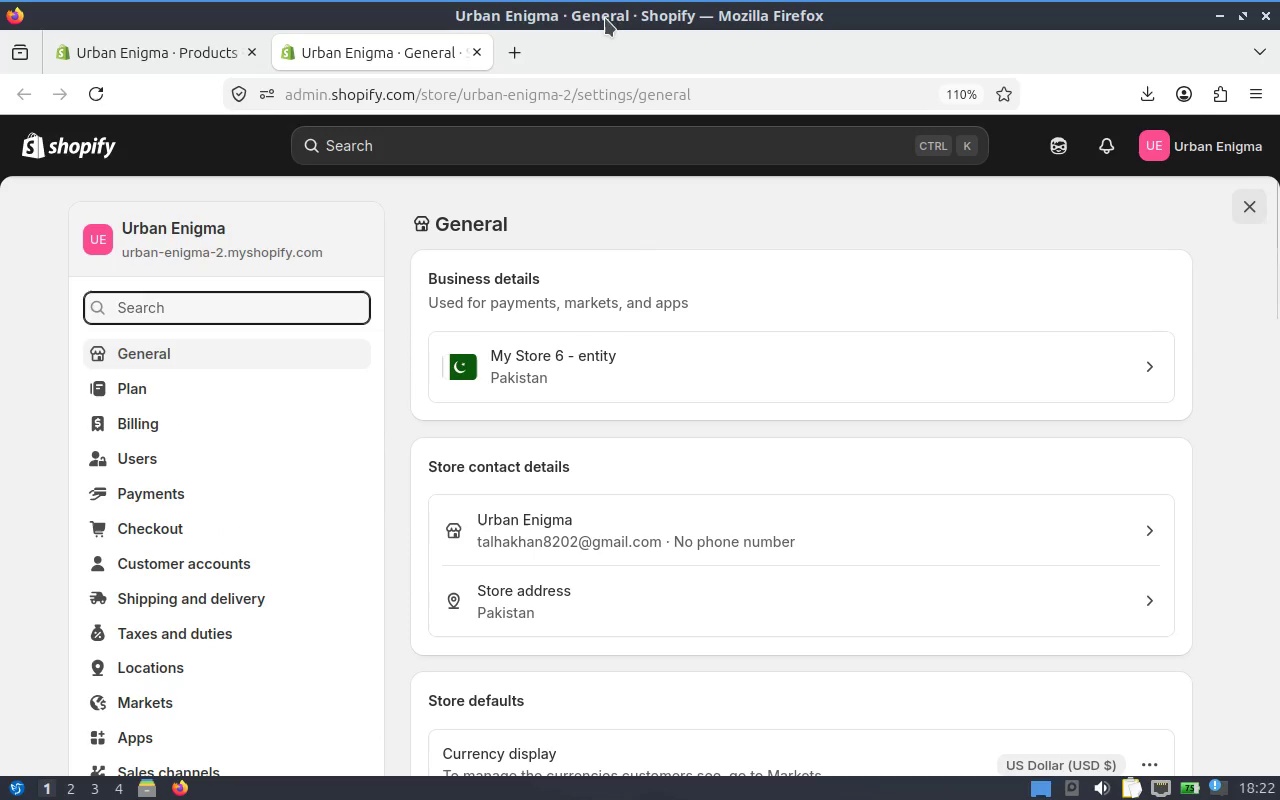 
left_click([499, 56])
 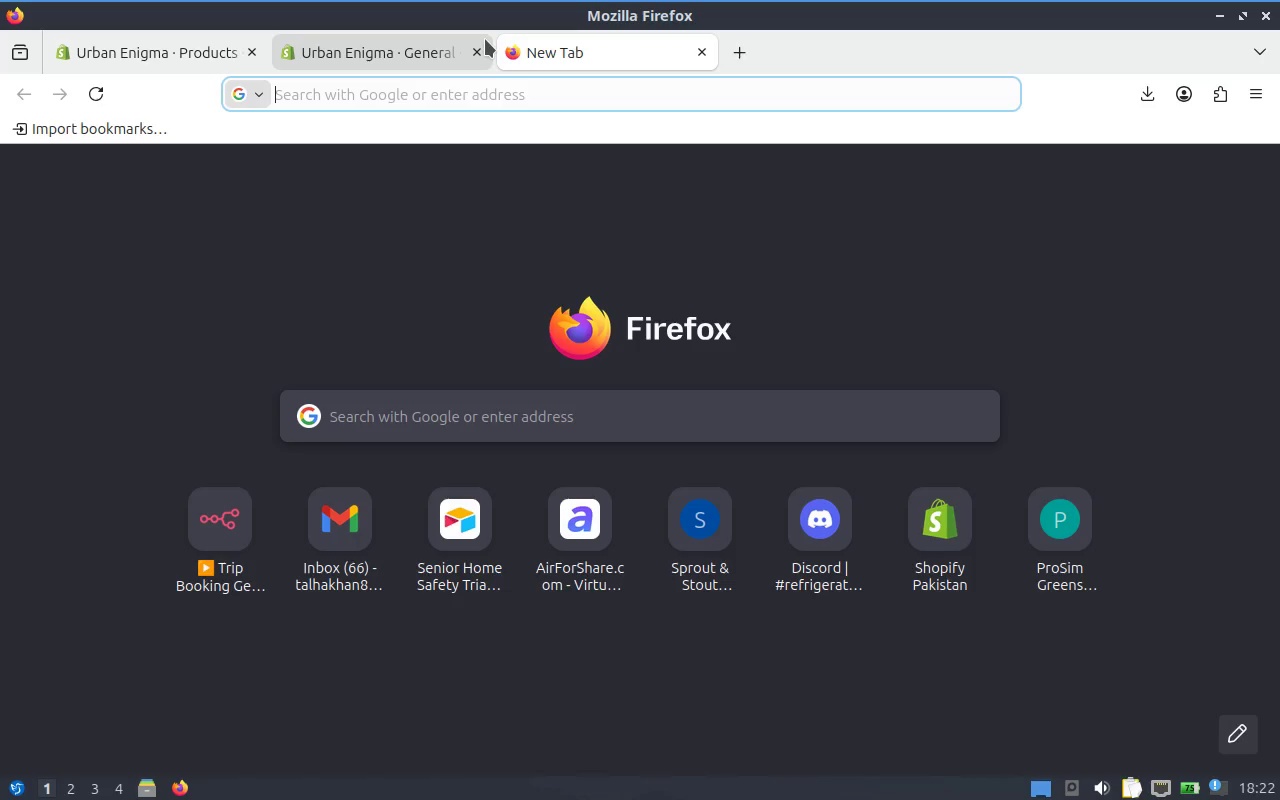 
type(can i create vair)
key(Backspace)
key(Backspace)
type(riants once and use alg)
key(Backspace)
key(Backspace)
type(gain on shi)
key(Backspace)
type(opify)
 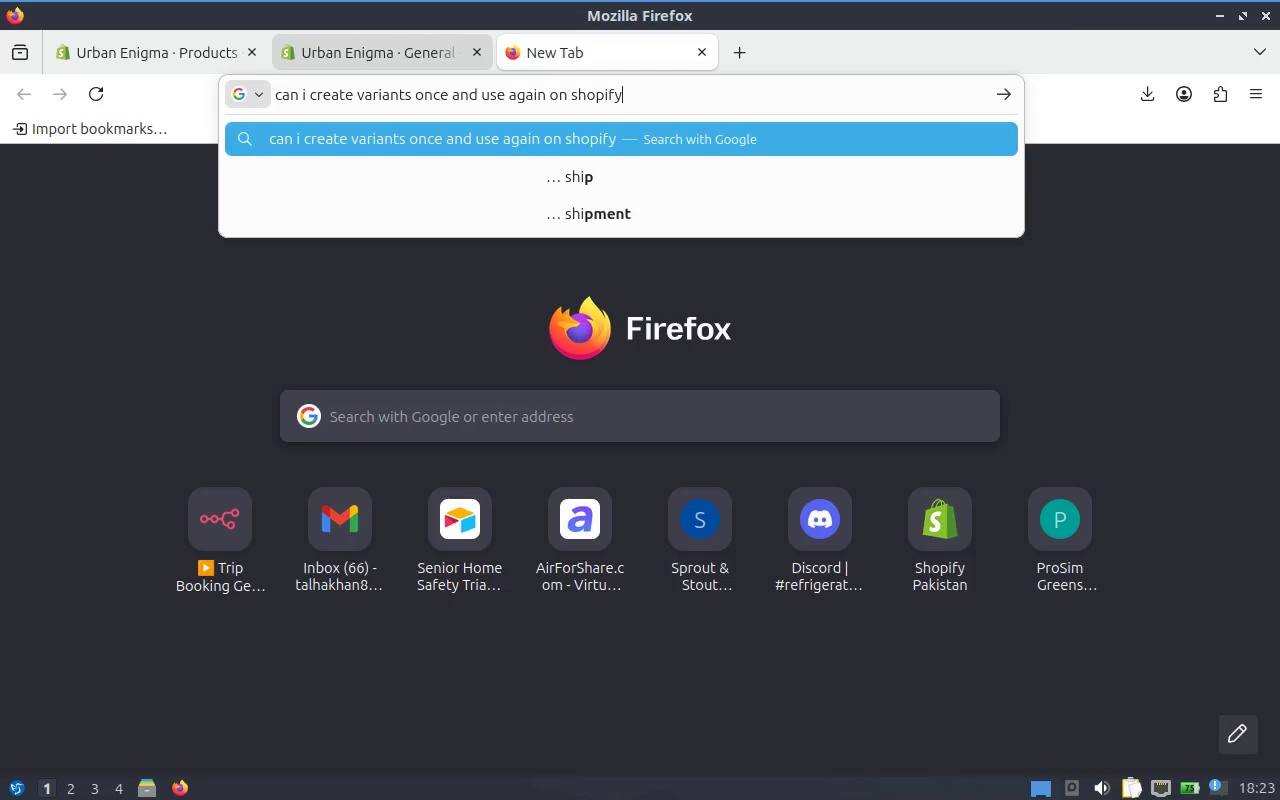 
key(Enter)
 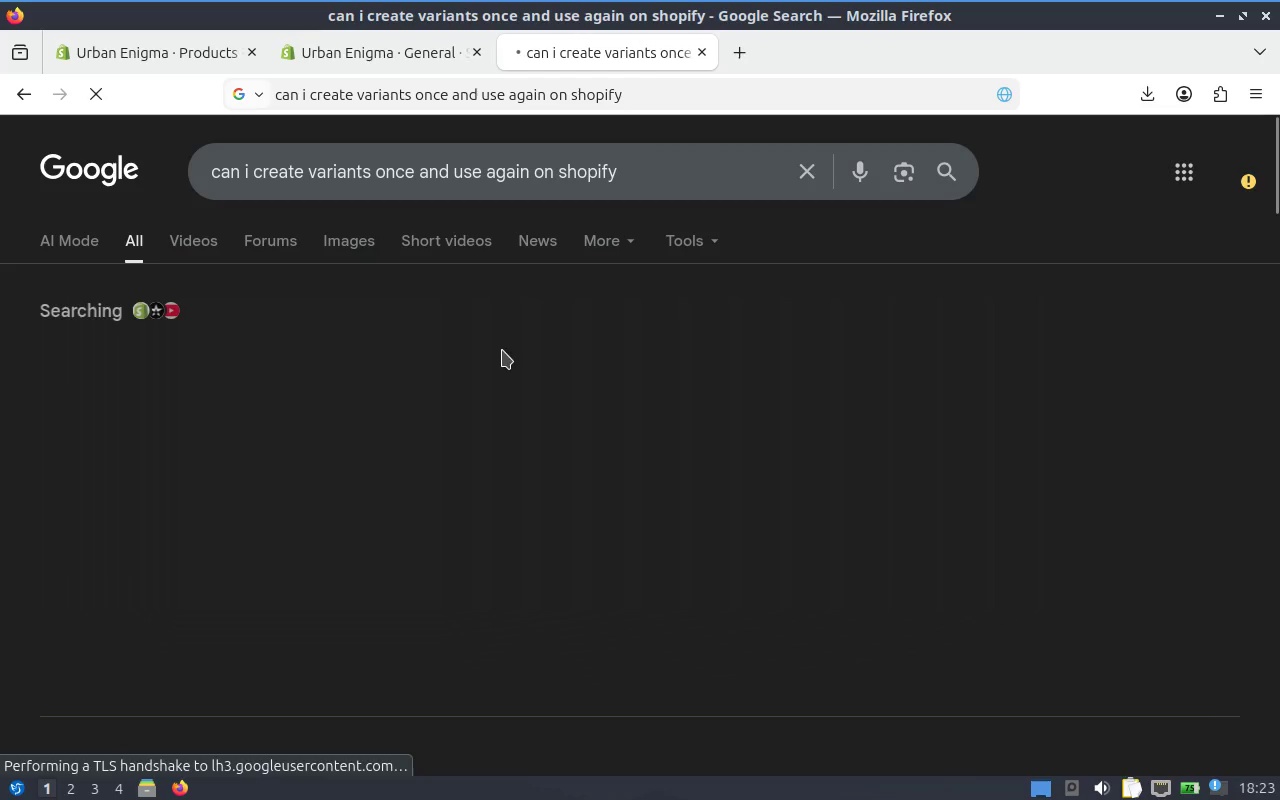 
mouse_move([500, 319])
 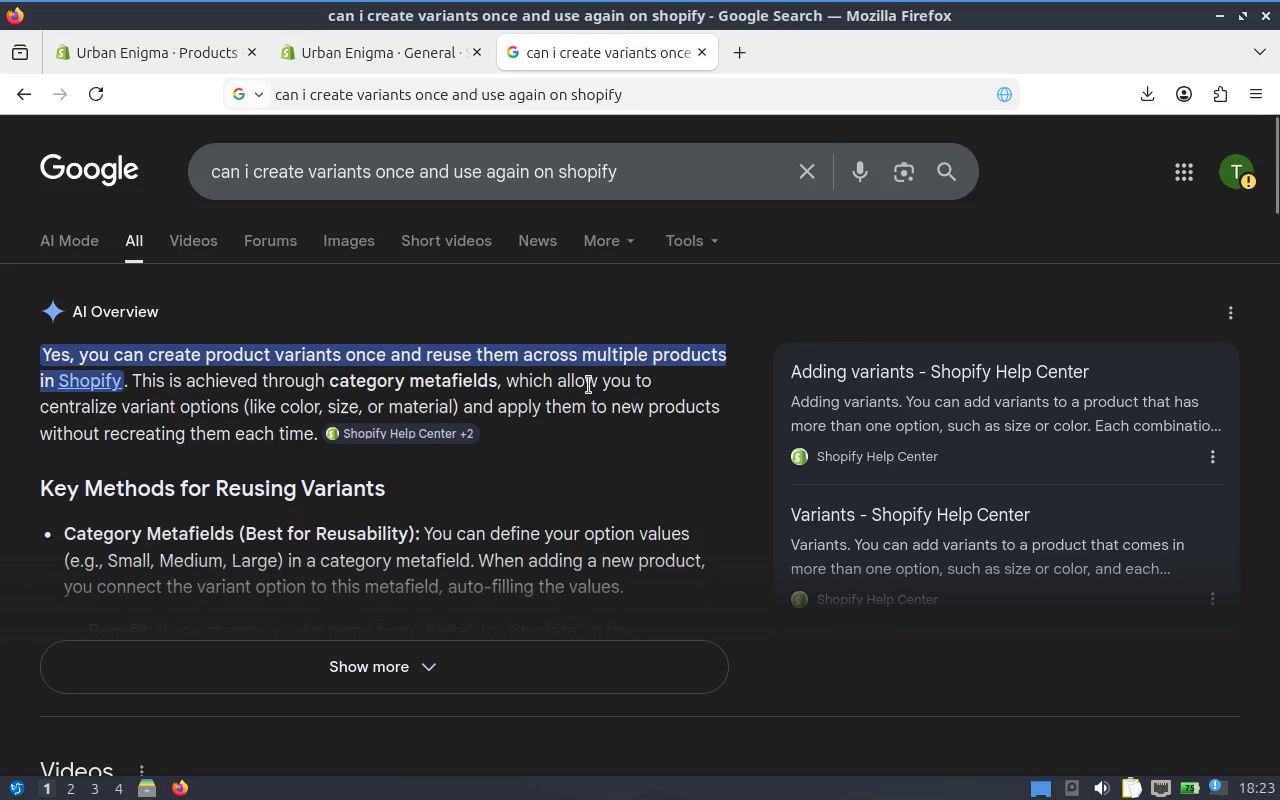 
wait(9.28)
 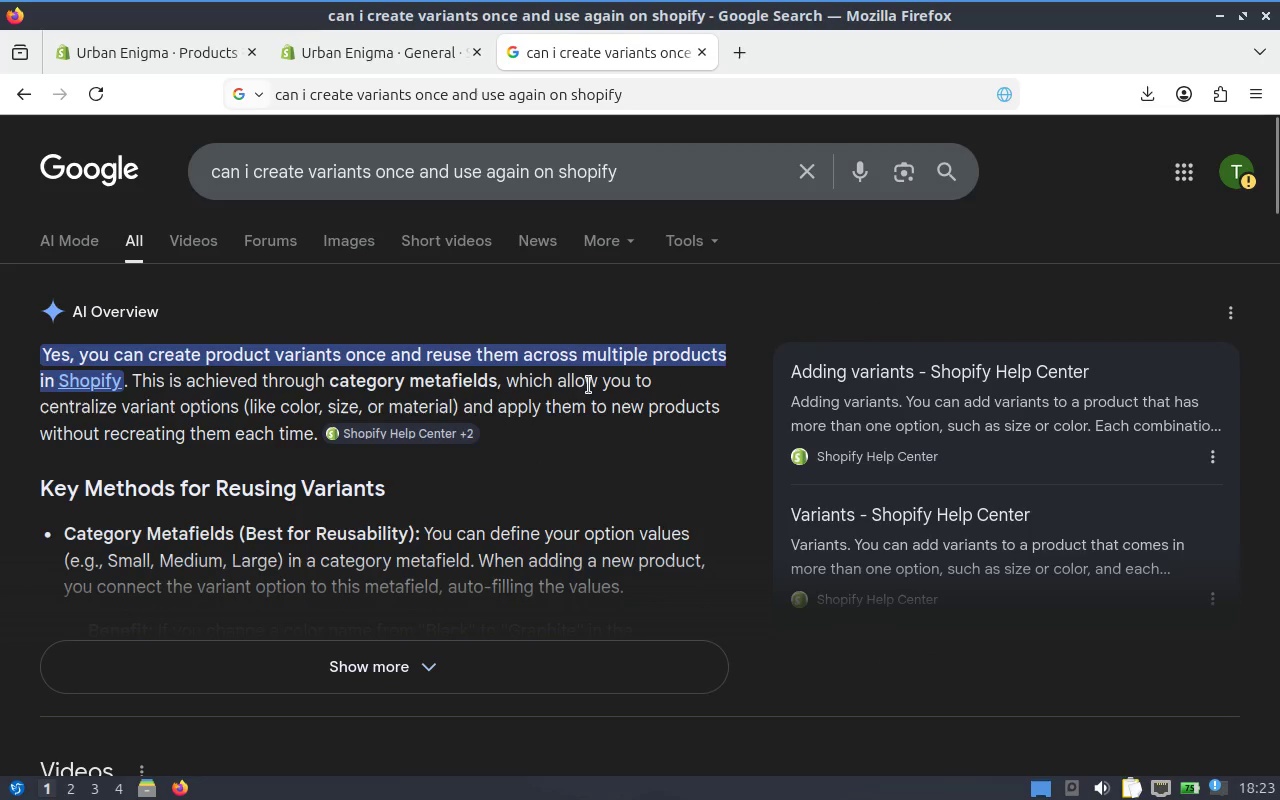 
left_click([109, 59])
 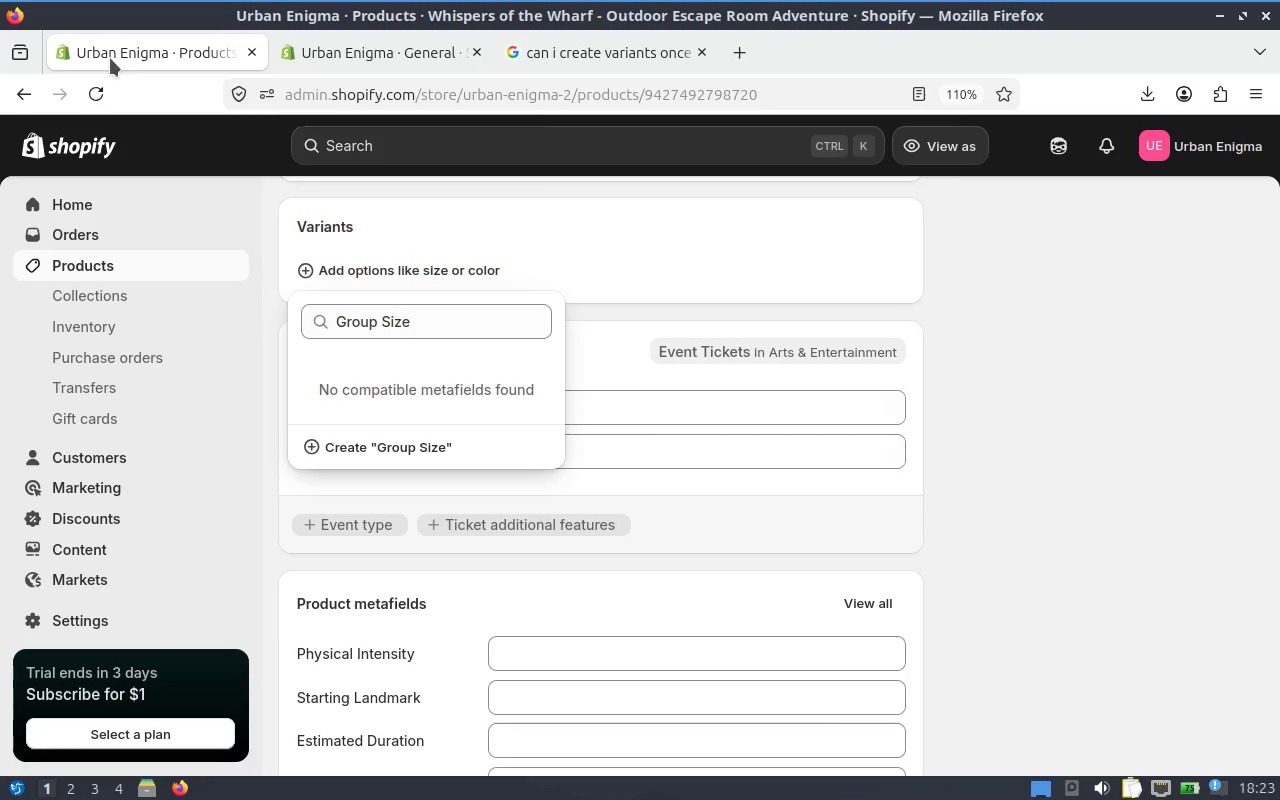 
mouse_move([378, 51])
 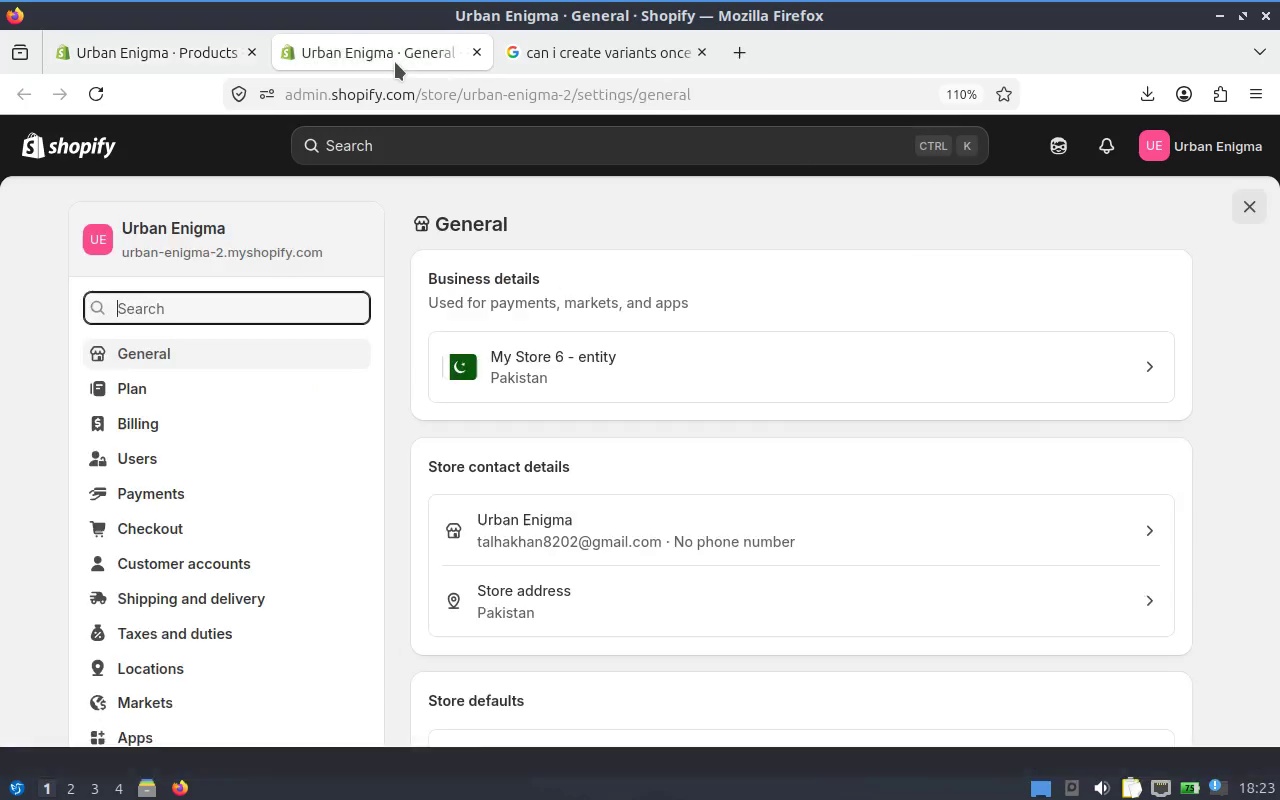 
scroll: coordinate [221, 654], scroll_direction: up, amount: 1.0
 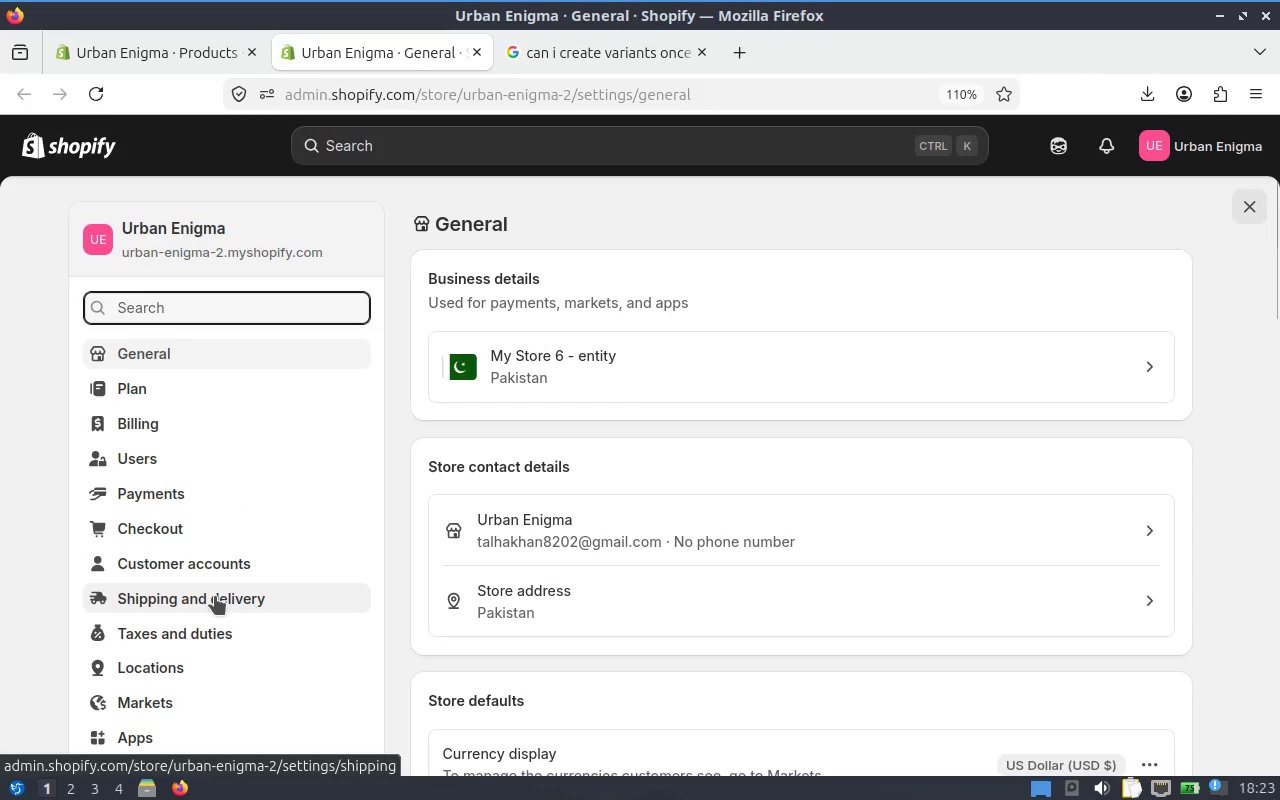 
scroll: coordinate [225, 582], scroll_direction: down, amount: 3.0
 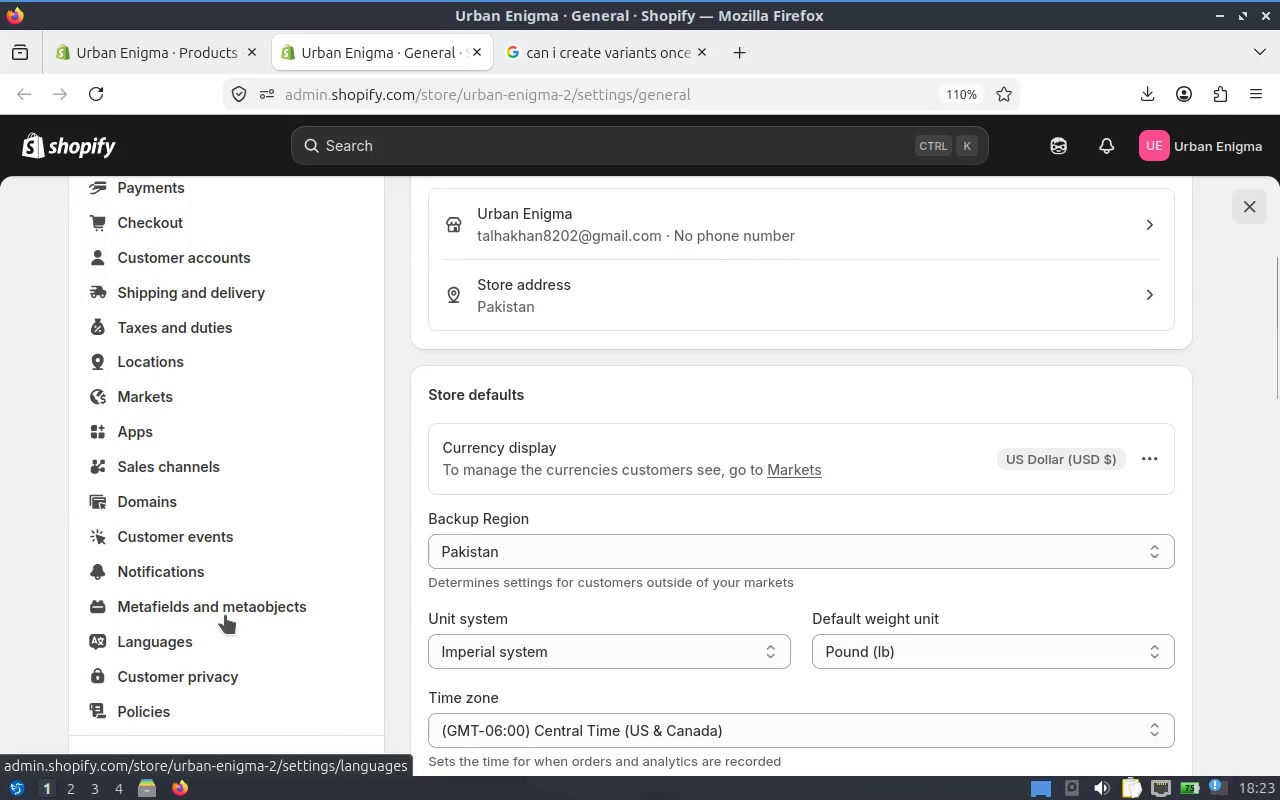 
left_click([228, 612])
 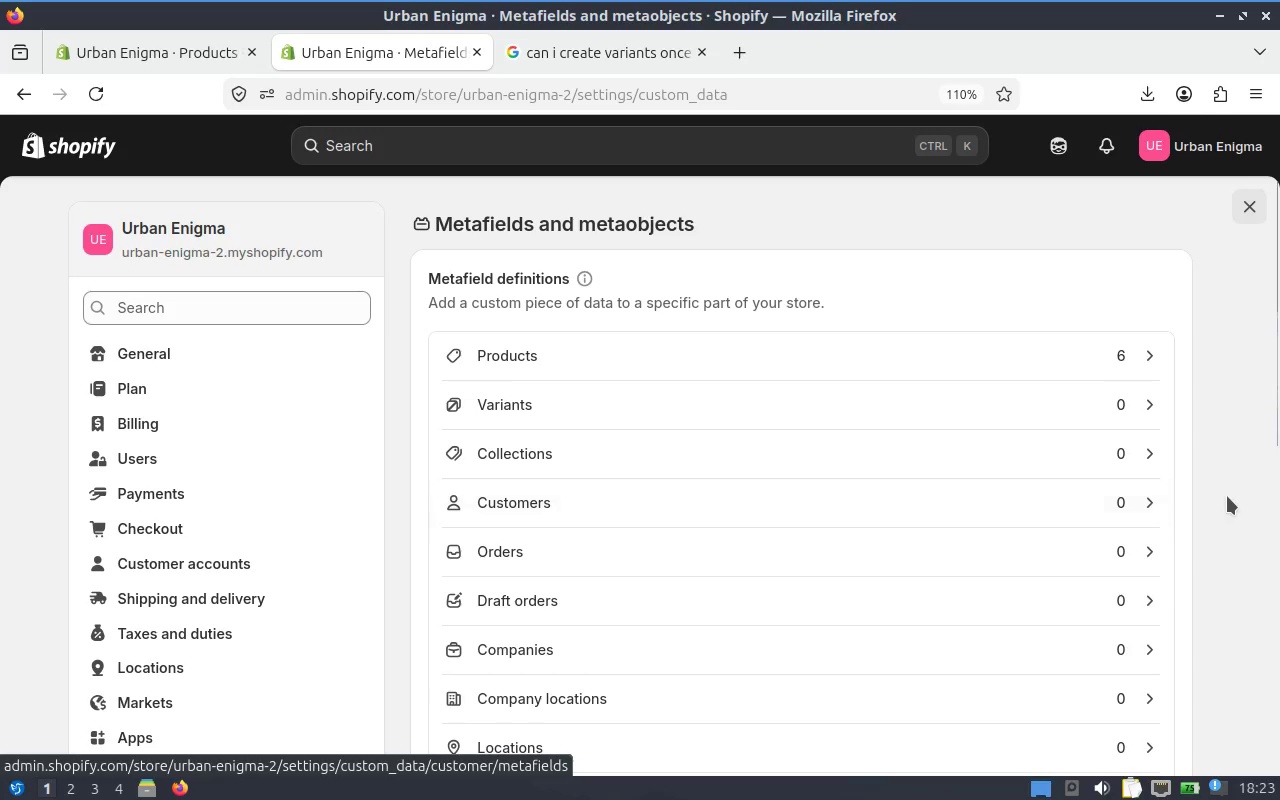 
left_click_drag(start_coordinate=[1275, 345], to_coordinate=[1267, 378])
 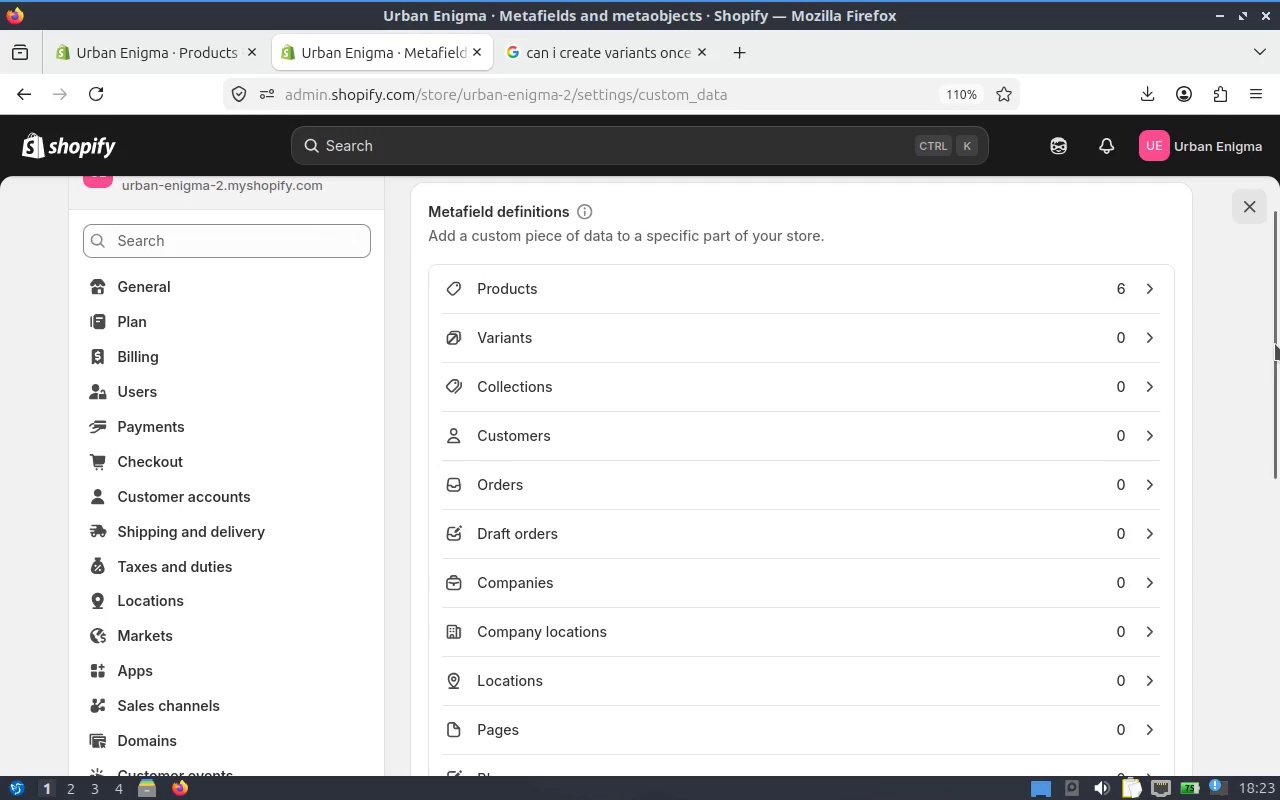 
left_click_drag(start_coordinate=[1275, 344], to_coordinate=[1279, 381])
 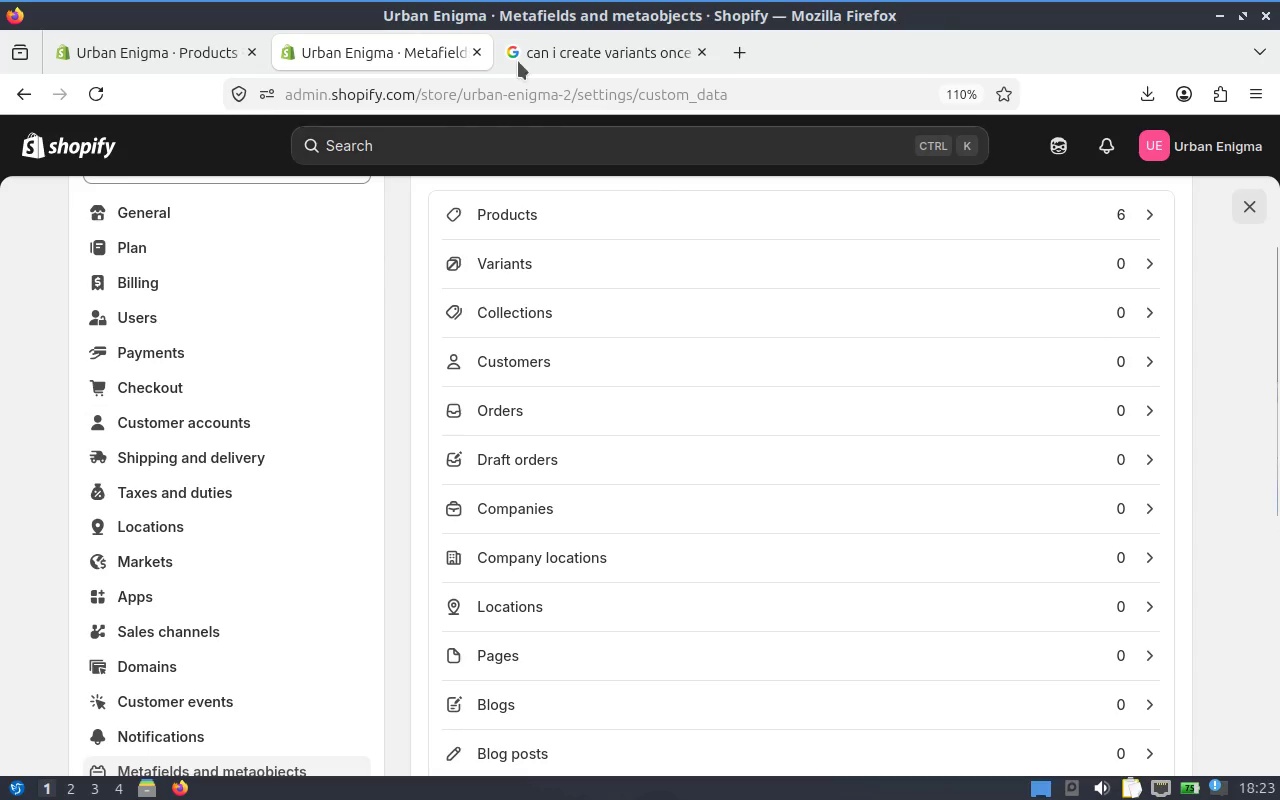 
left_click([565, 42])
 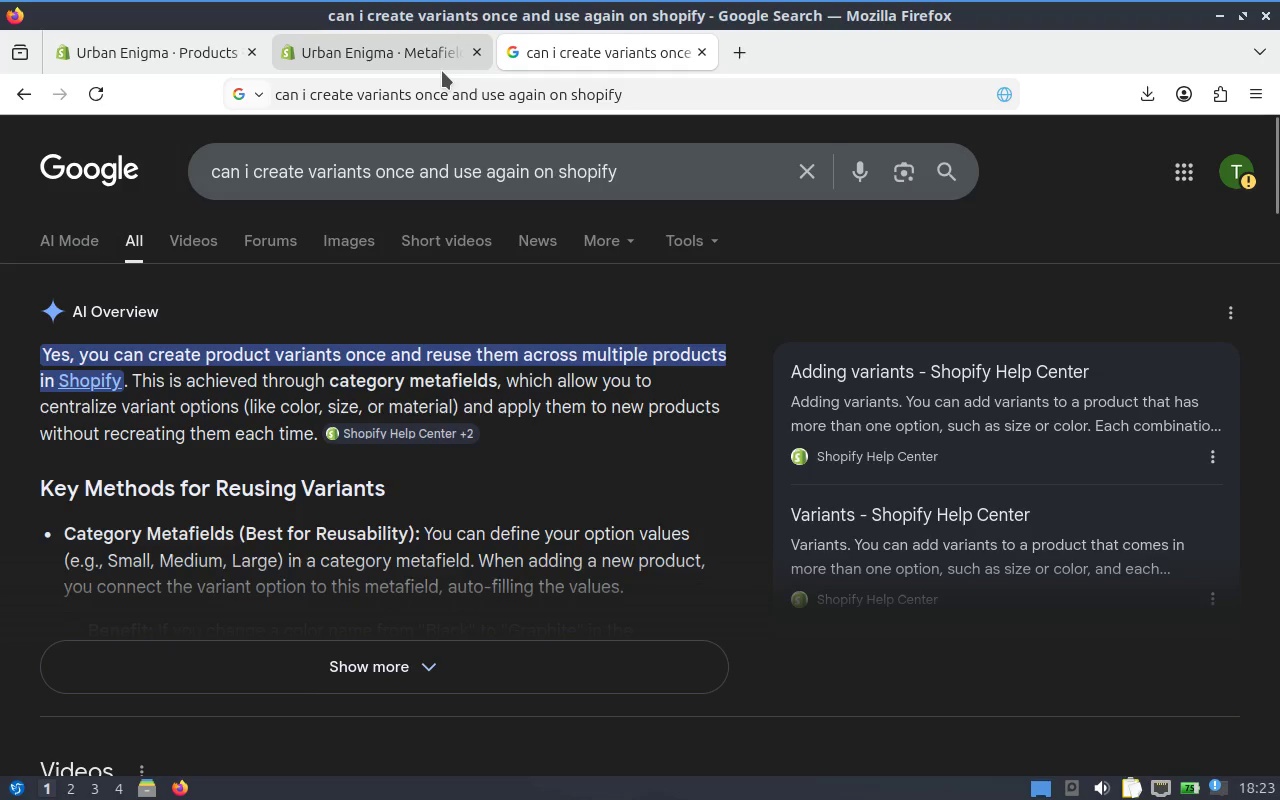 
wait(6.18)
 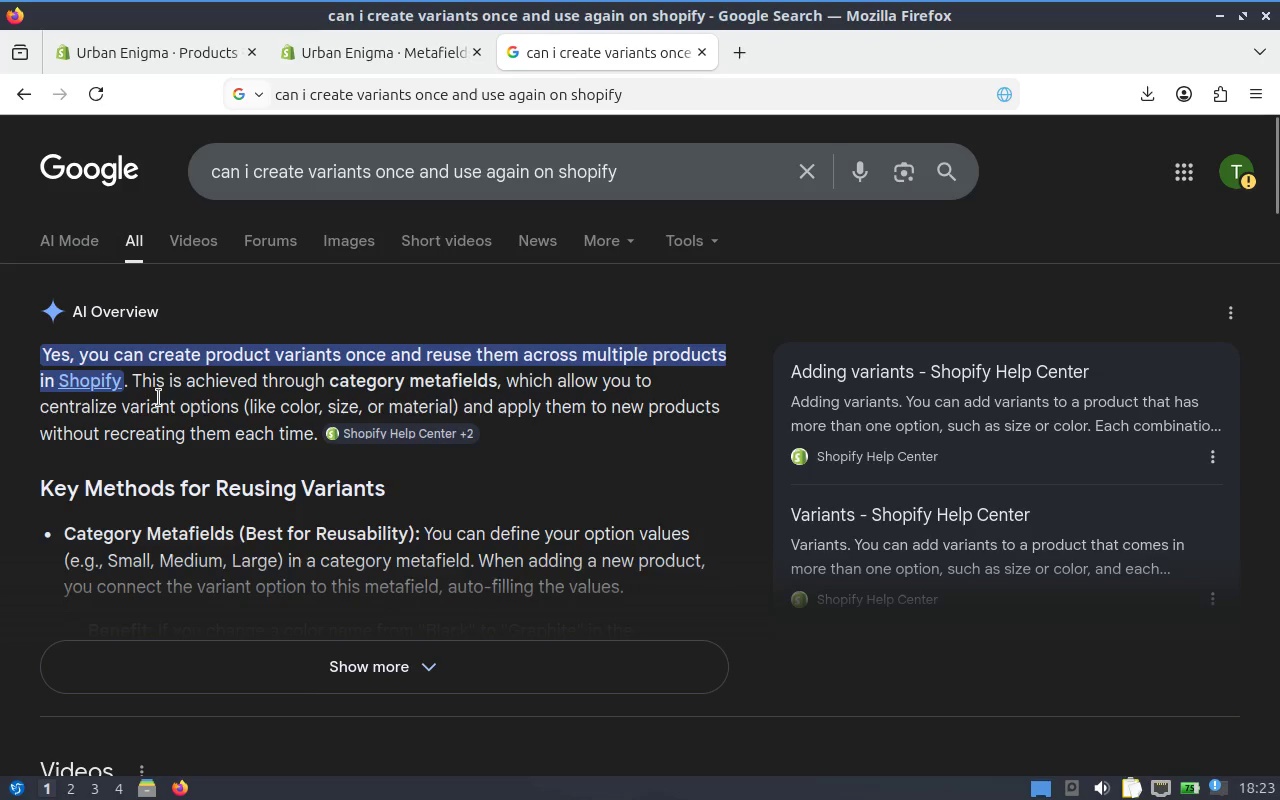 
left_click([108, 63])
 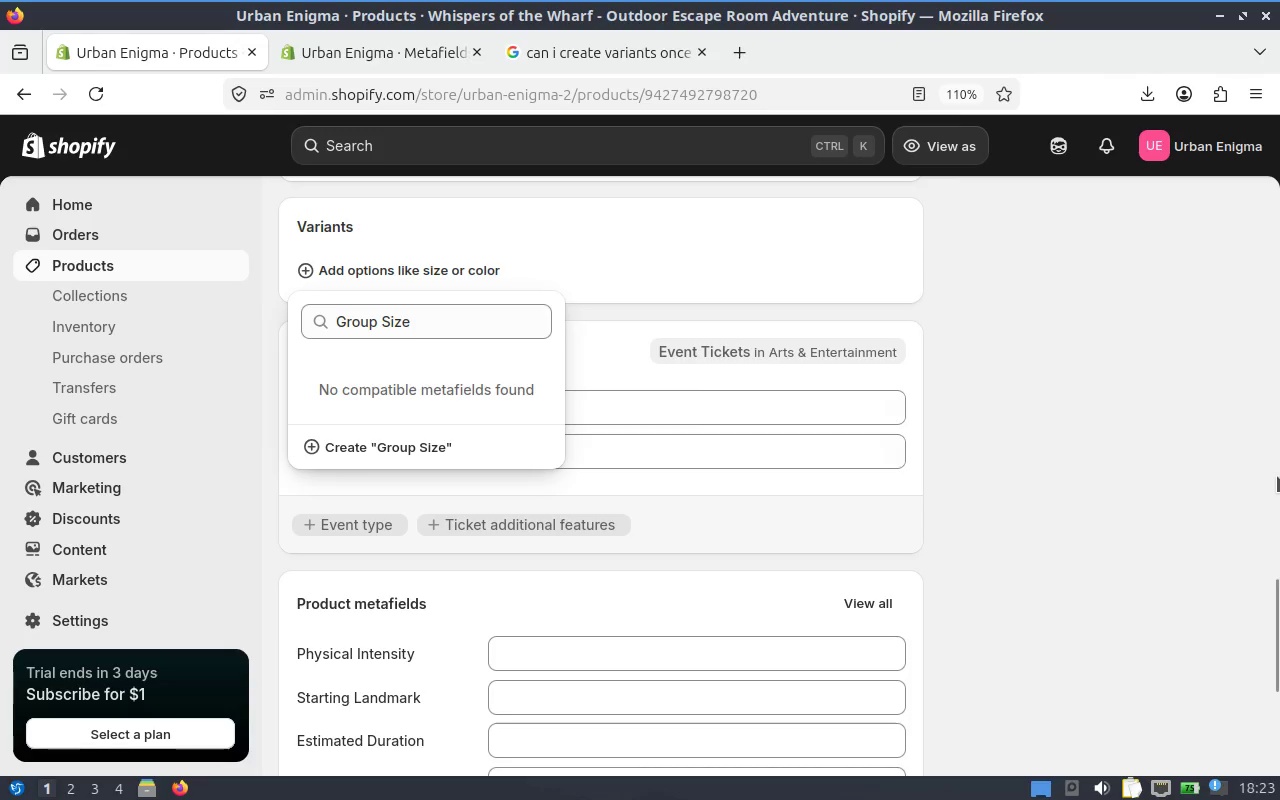 
left_click([1199, 568])
 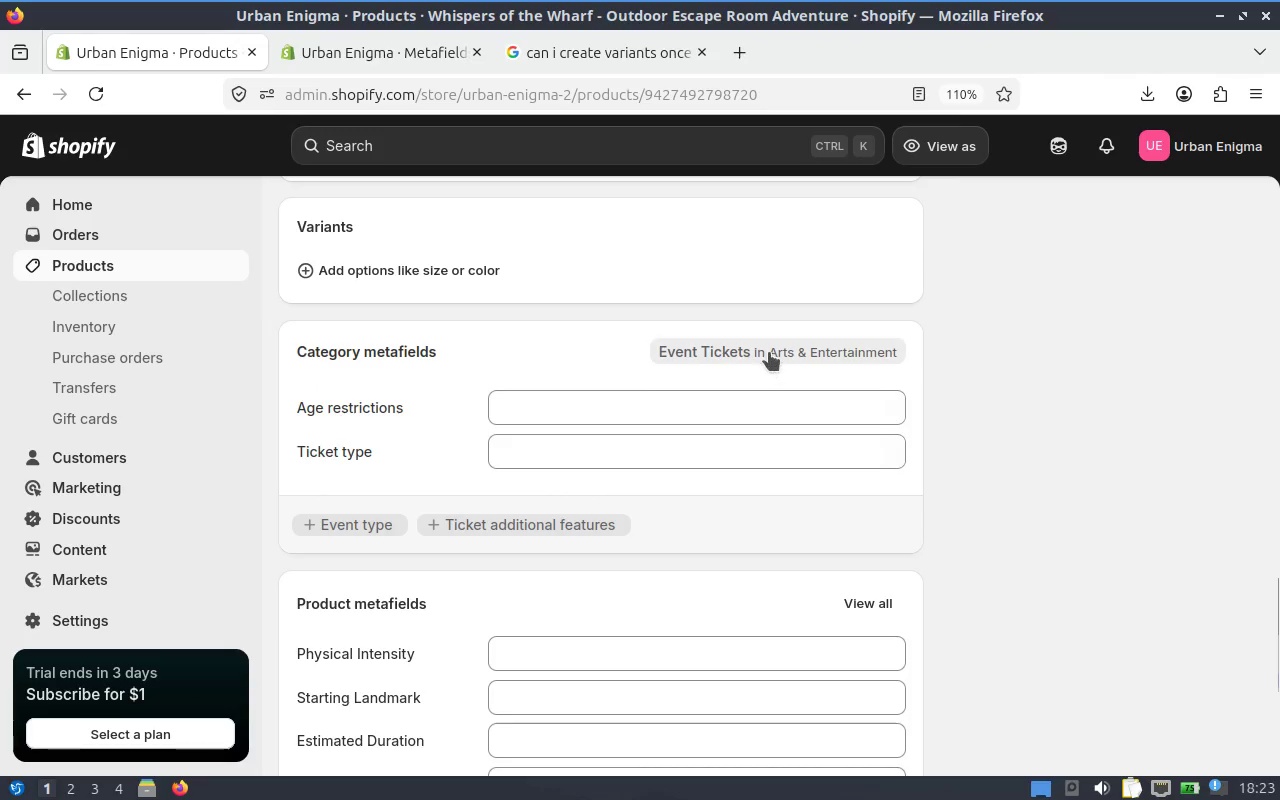 
mouse_move([381, 515])
 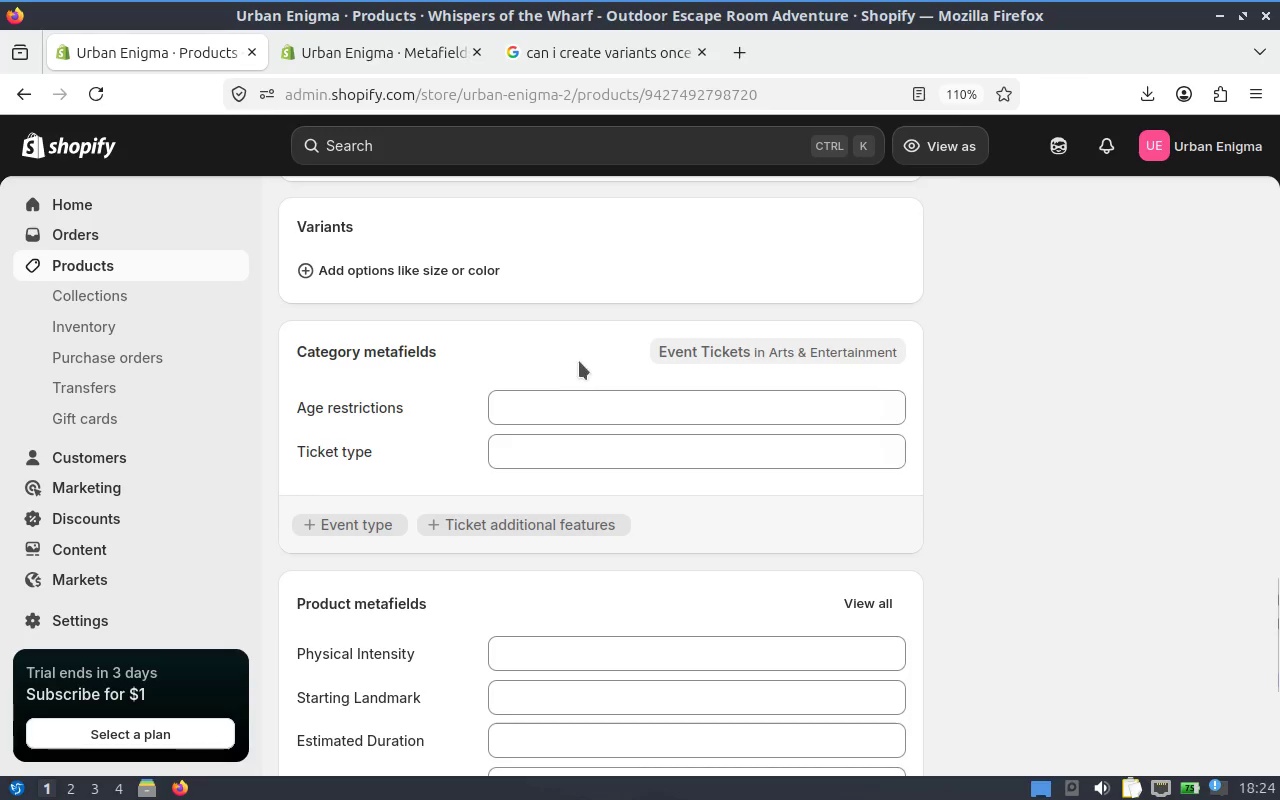 
wait(7.04)
 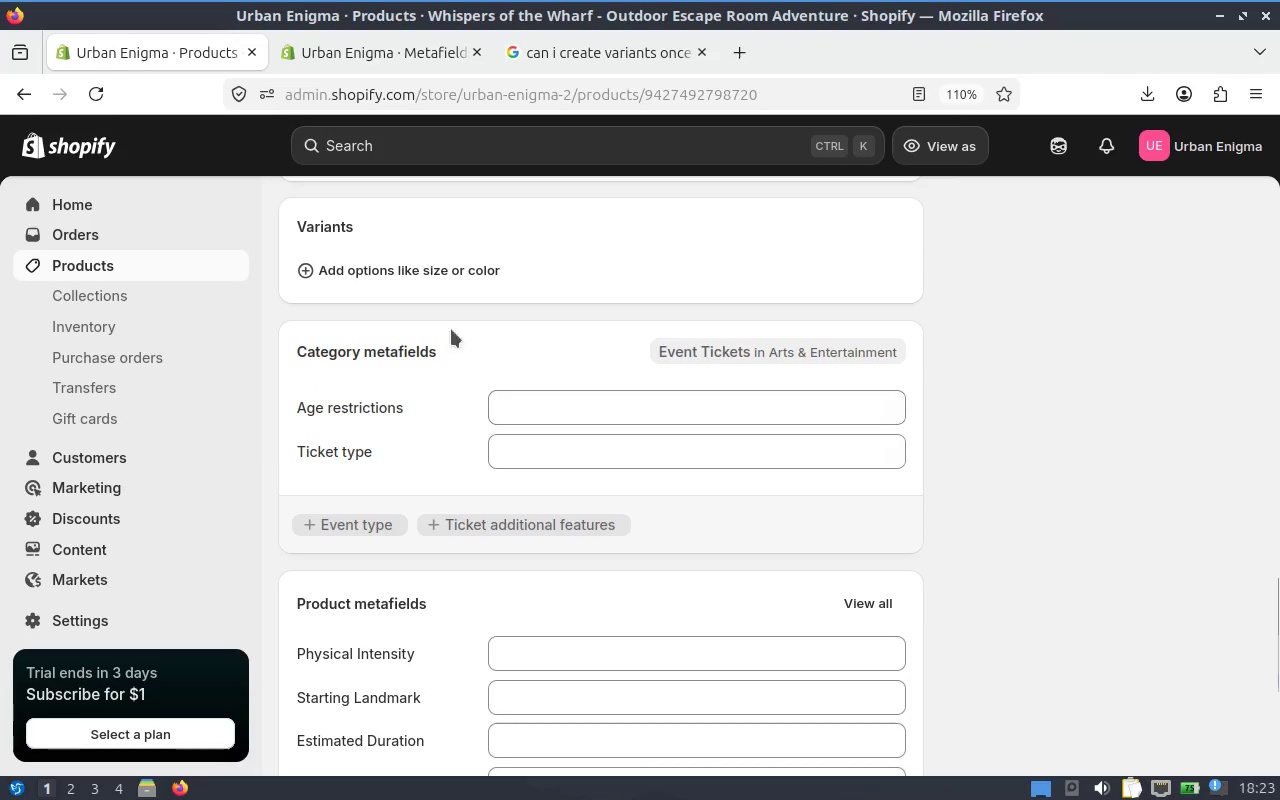 
mouse_move([410, 460])
 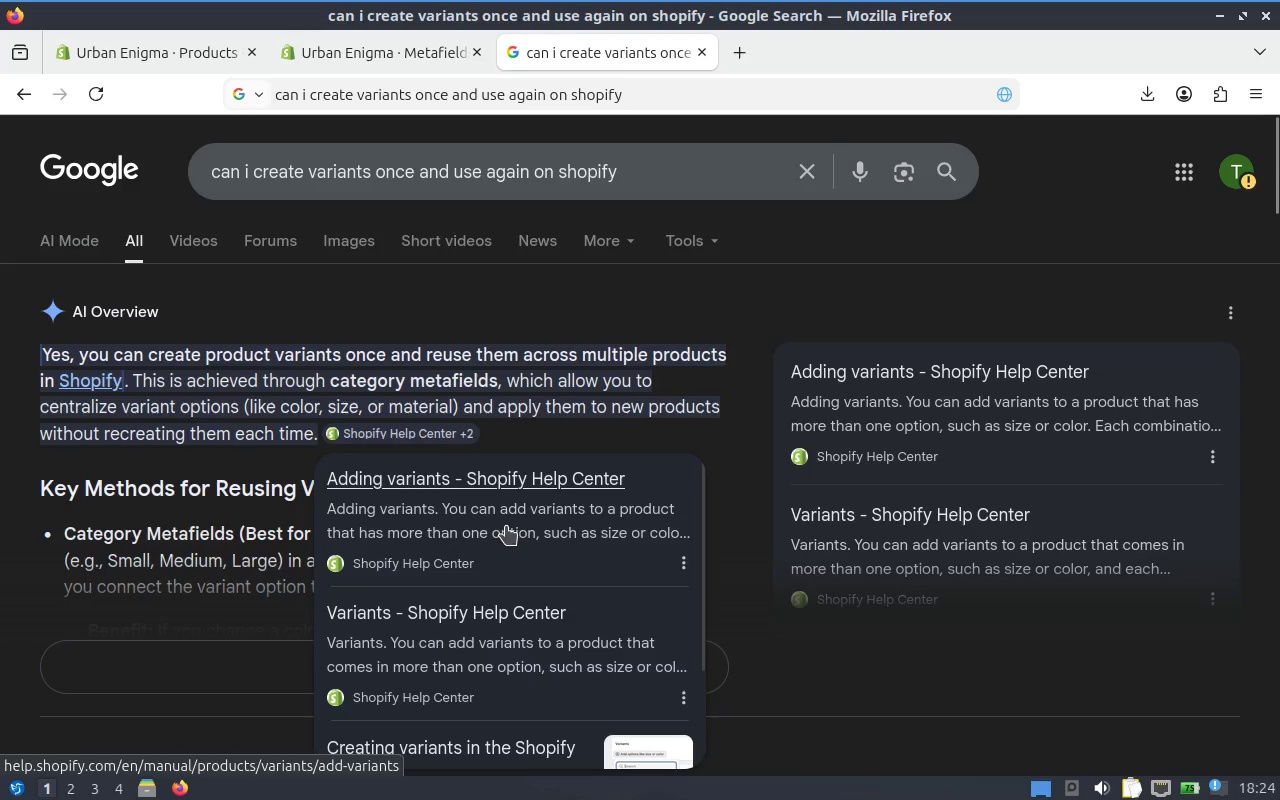 
mouse_move([539, 477])
 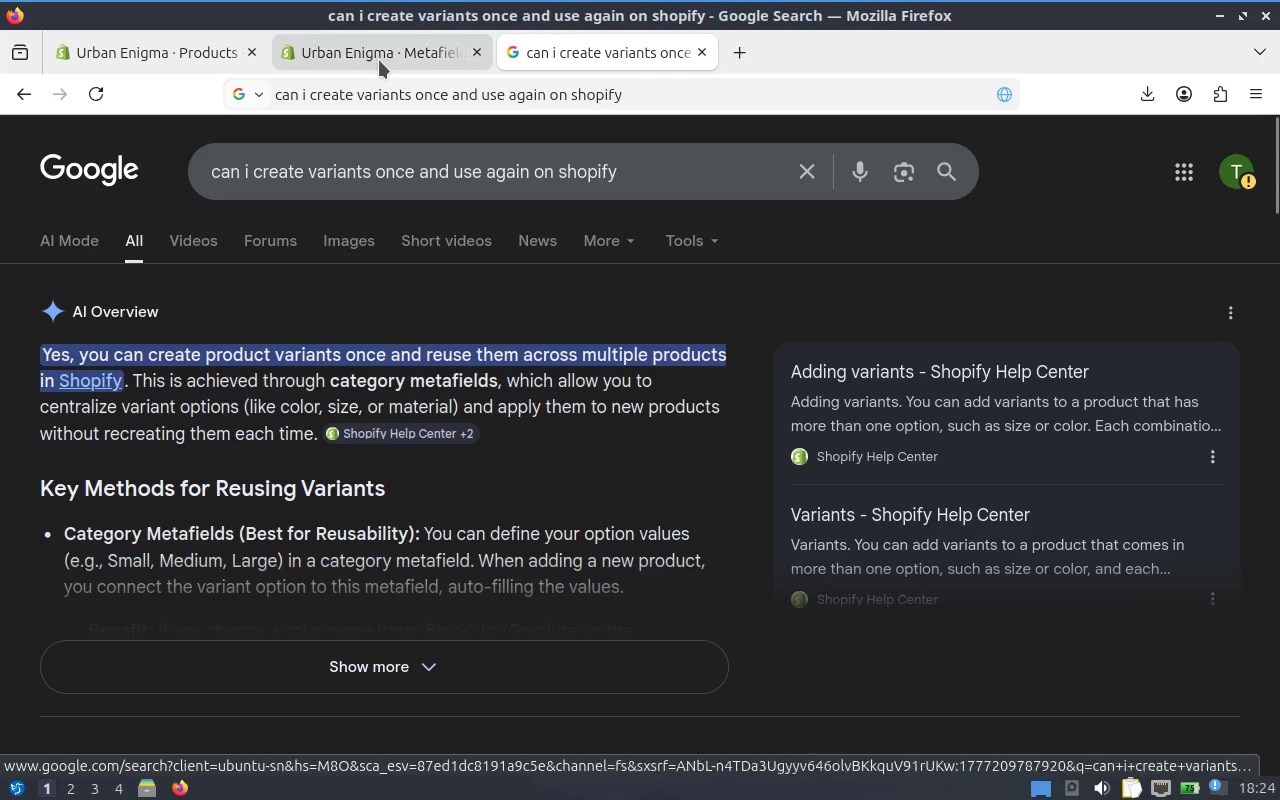 
left_click([375, 57])
 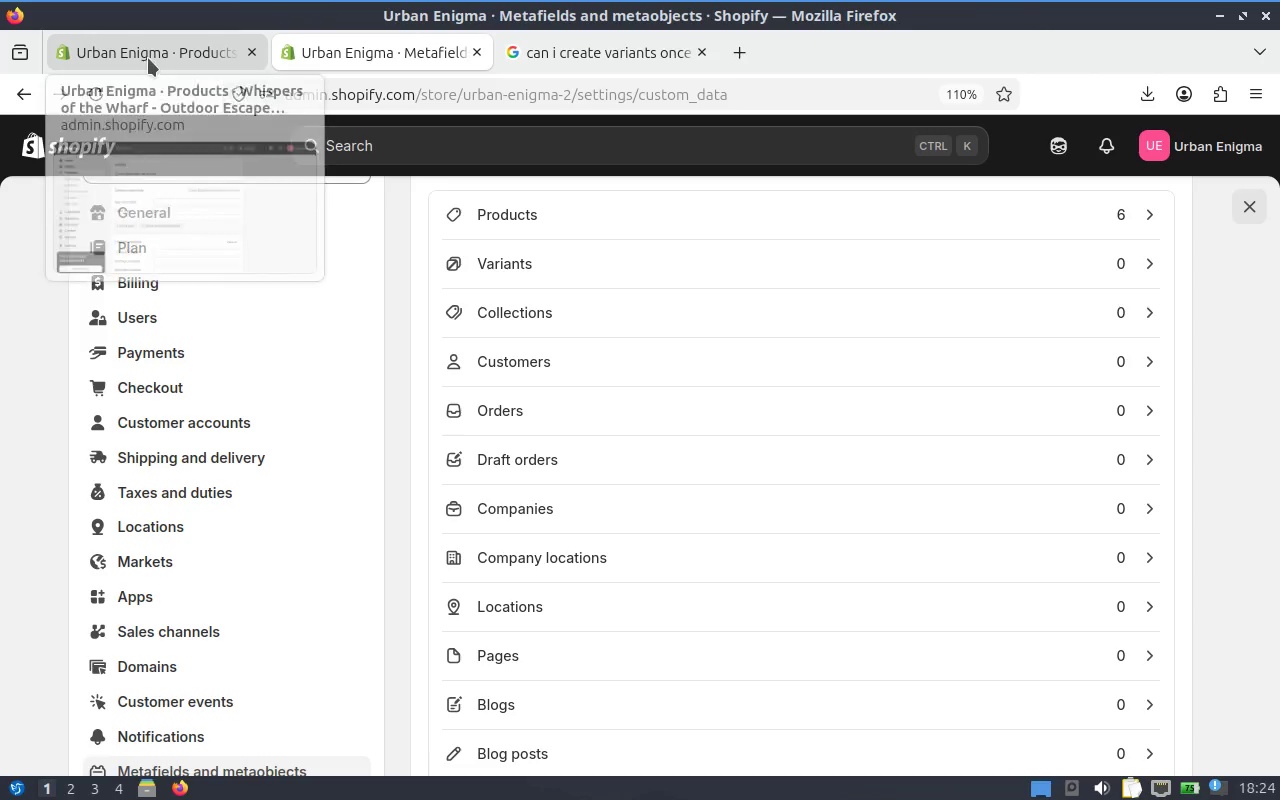 
left_click([145, 58])
 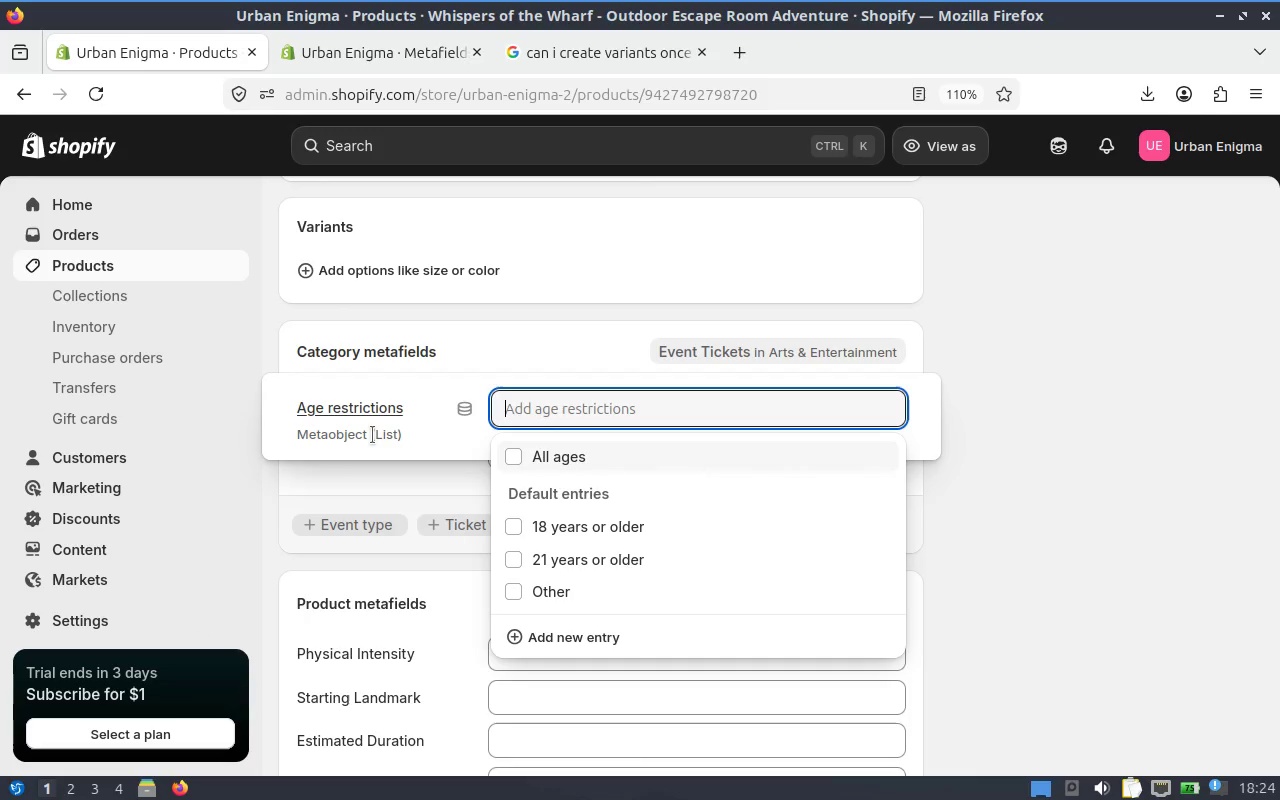 
wait(7.47)
 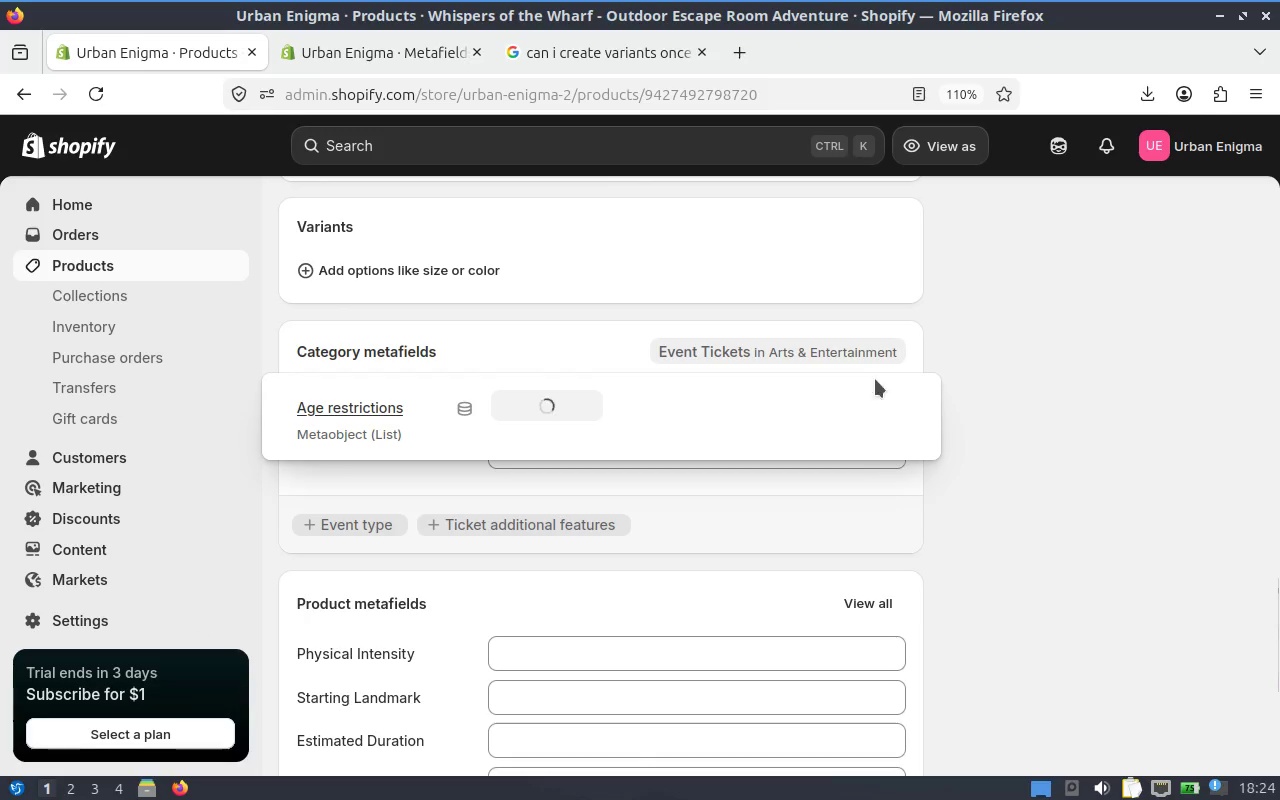 
left_click([367, 61])
 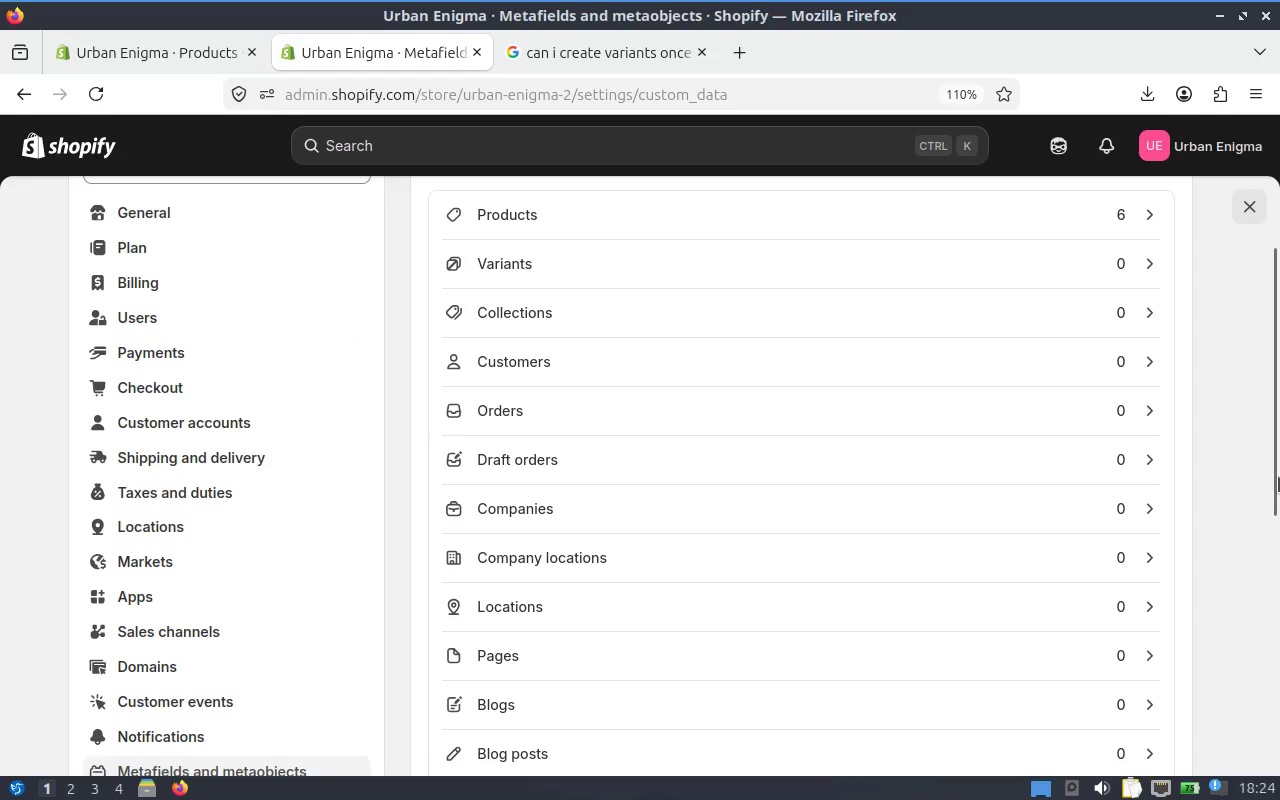 
left_click_drag(start_coordinate=[1278, 476], to_coordinate=[1278, 746])
 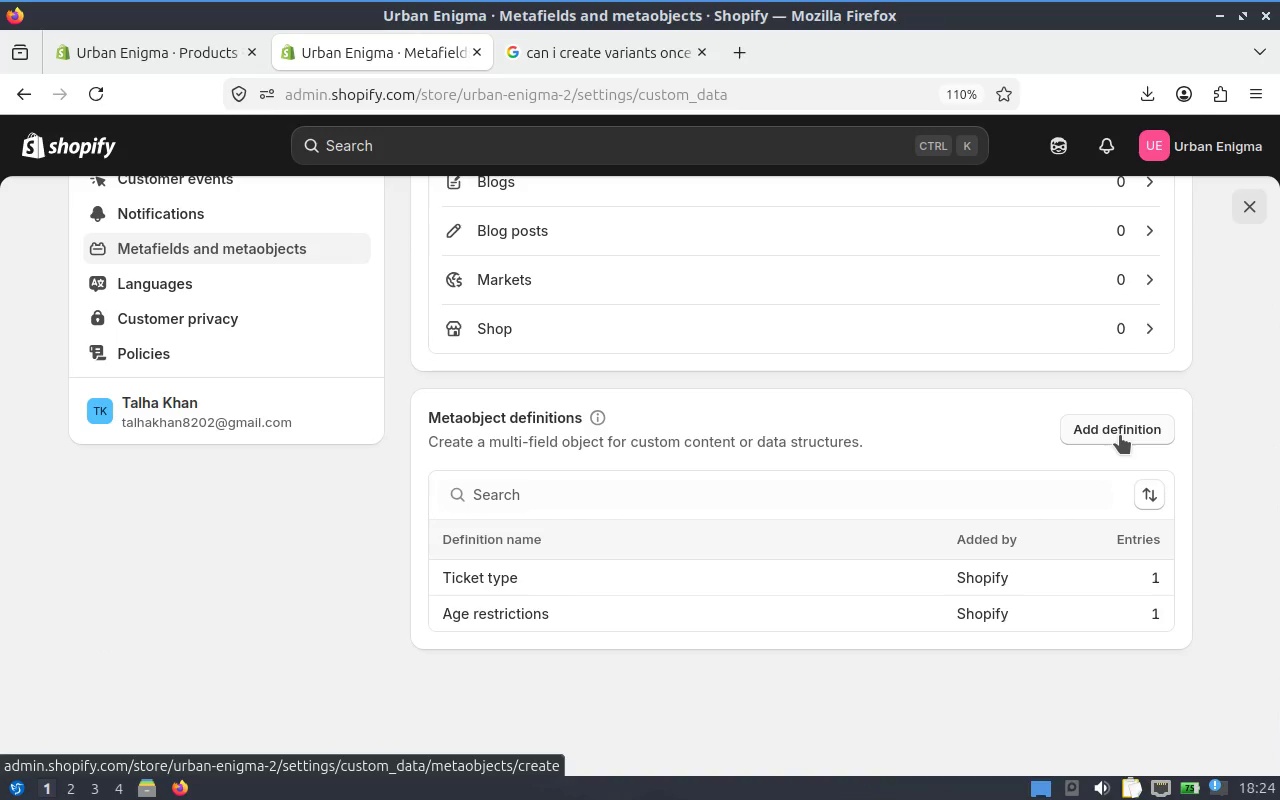 
left_click([1120, 435])
 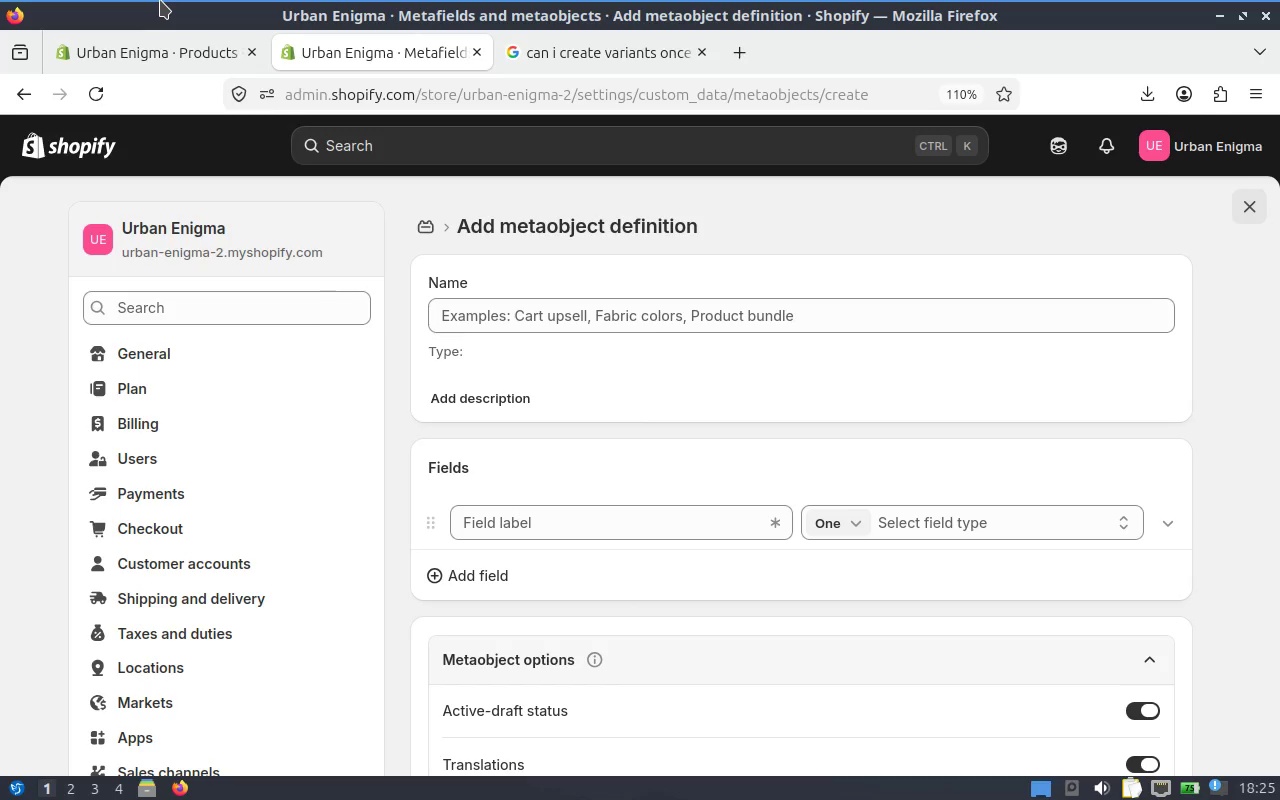 
wait(86.67)
 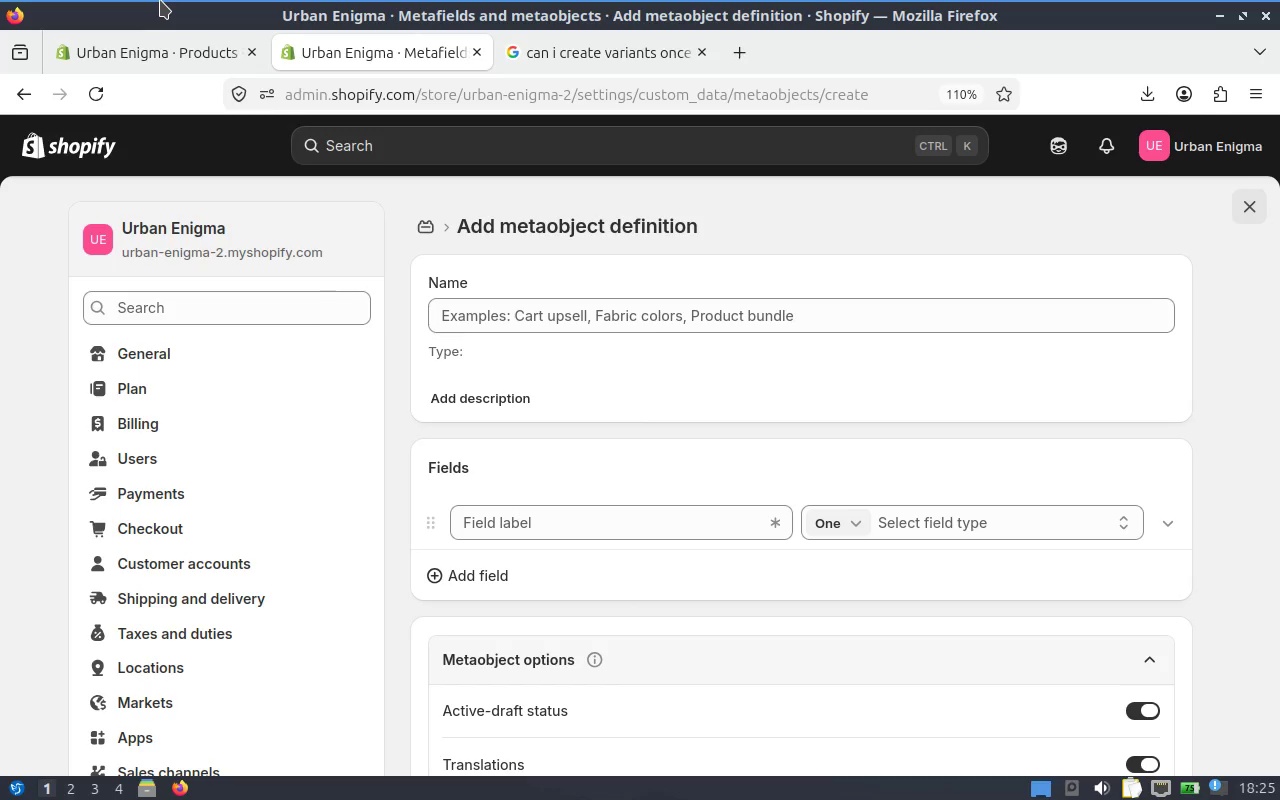 
left_click([481, 53])
 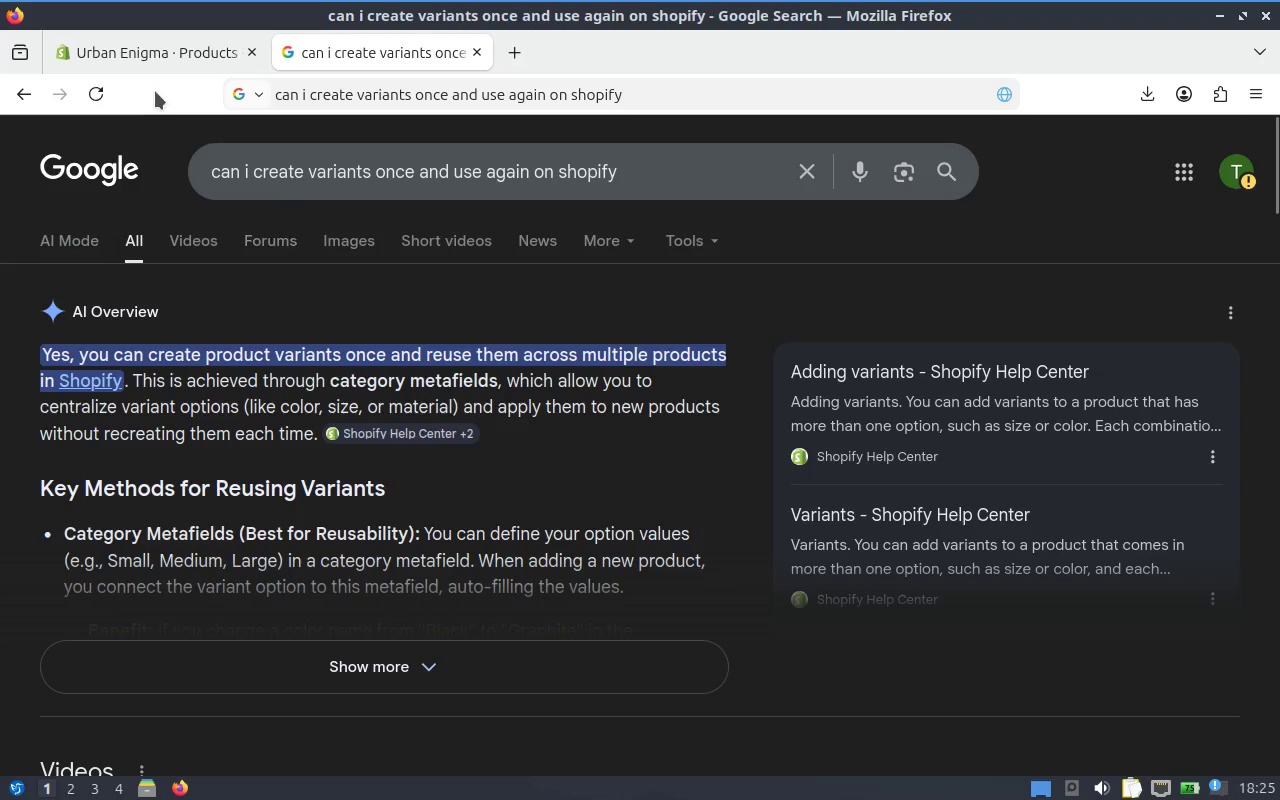 
left_click([145, 50])
 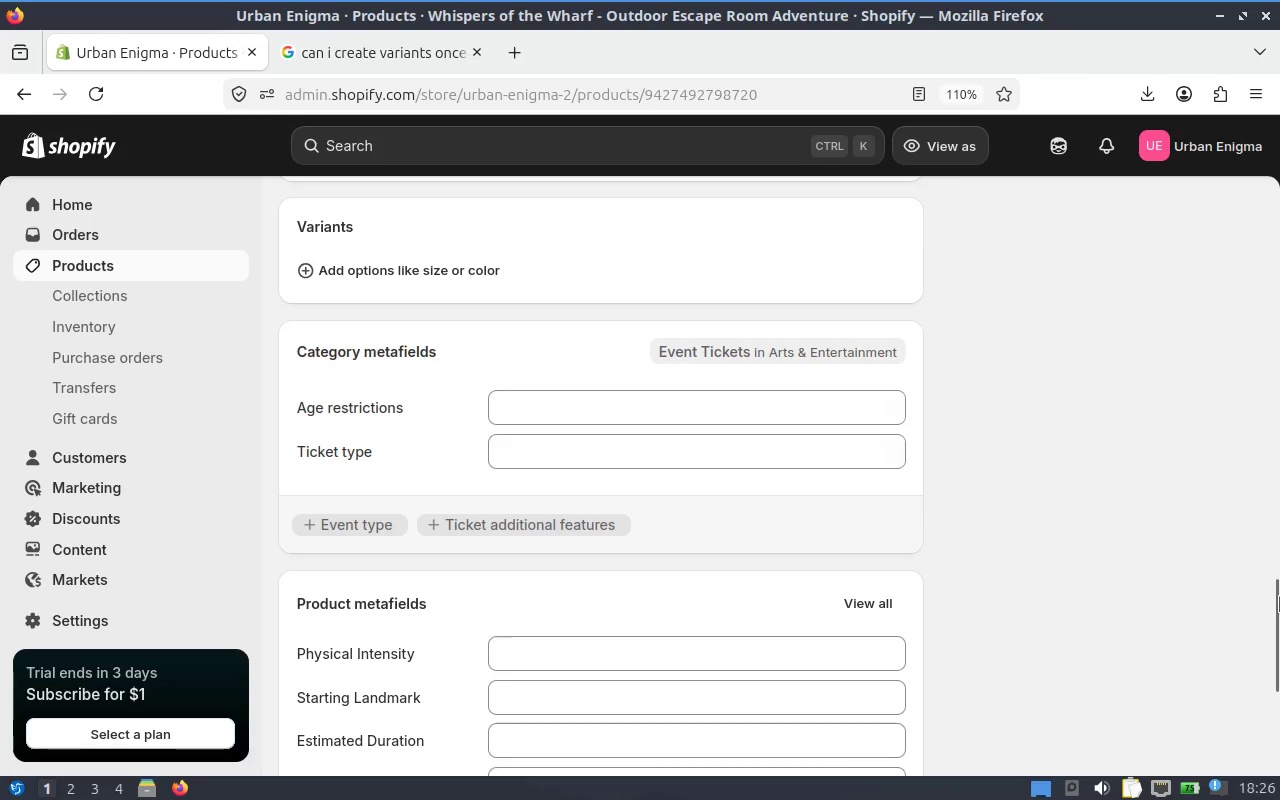 
left_click([631, 417])
 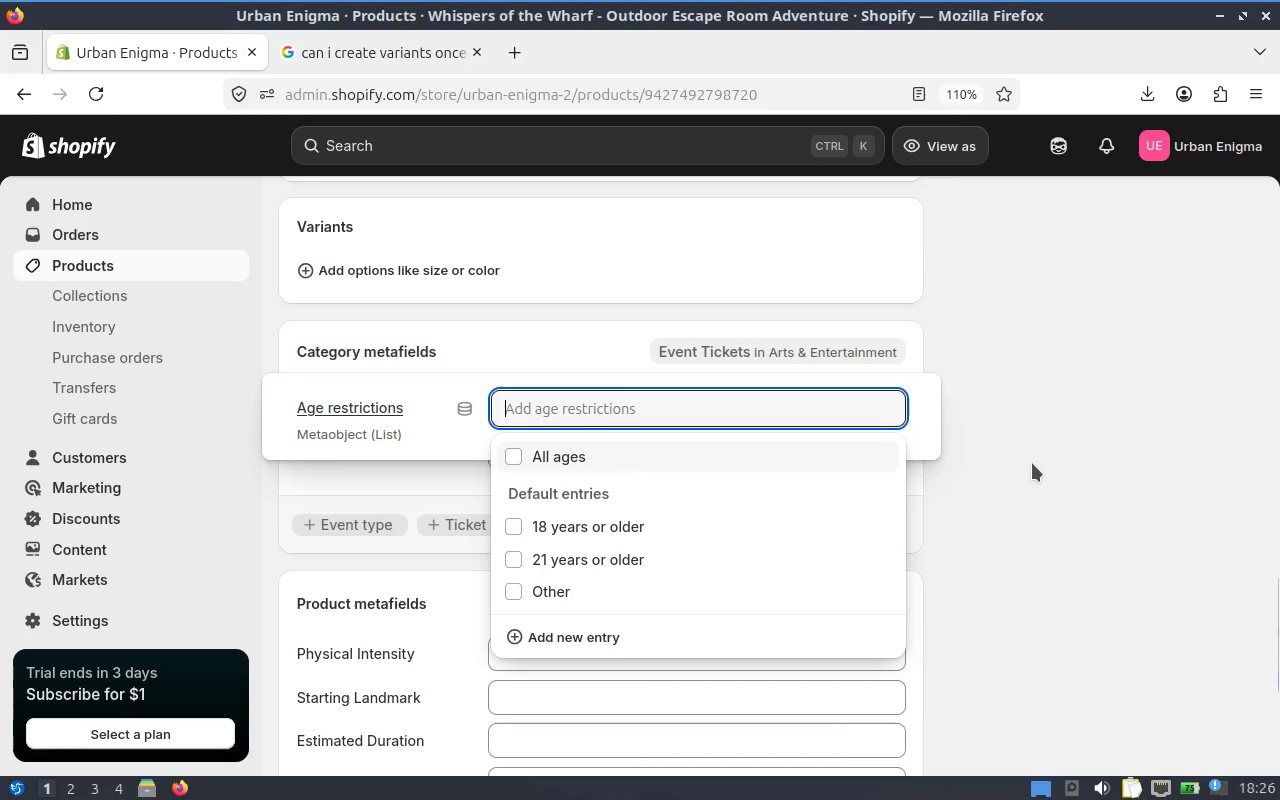 
left_click([1055, 465])
 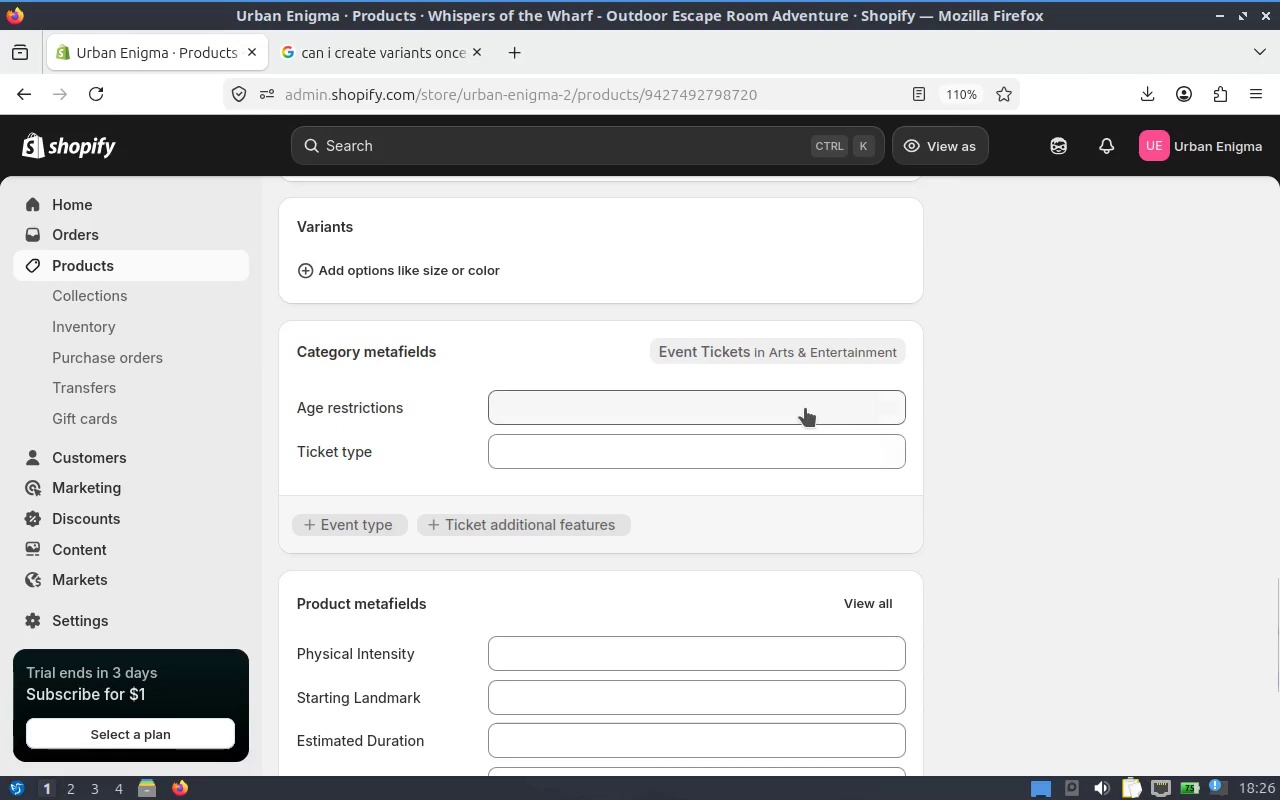 
left_click([805, 408])
 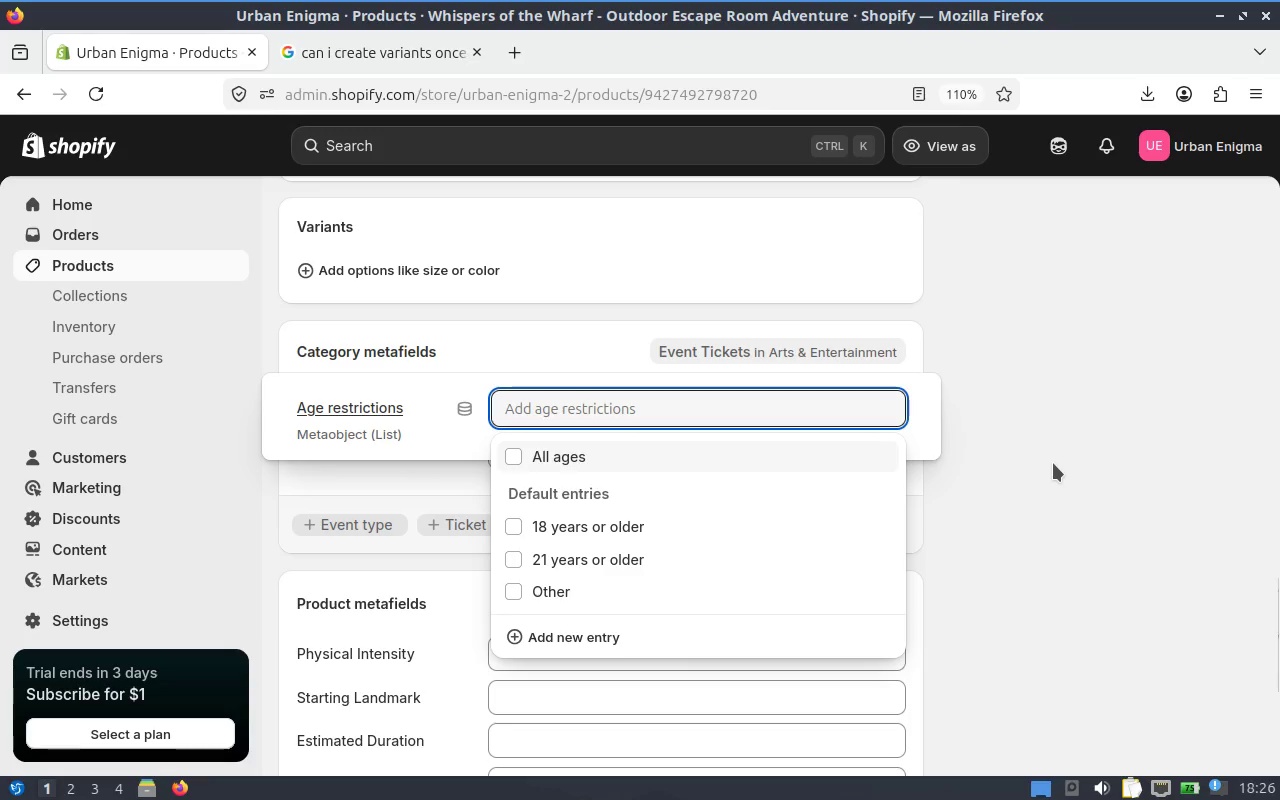 
left_click([1111, 460])
 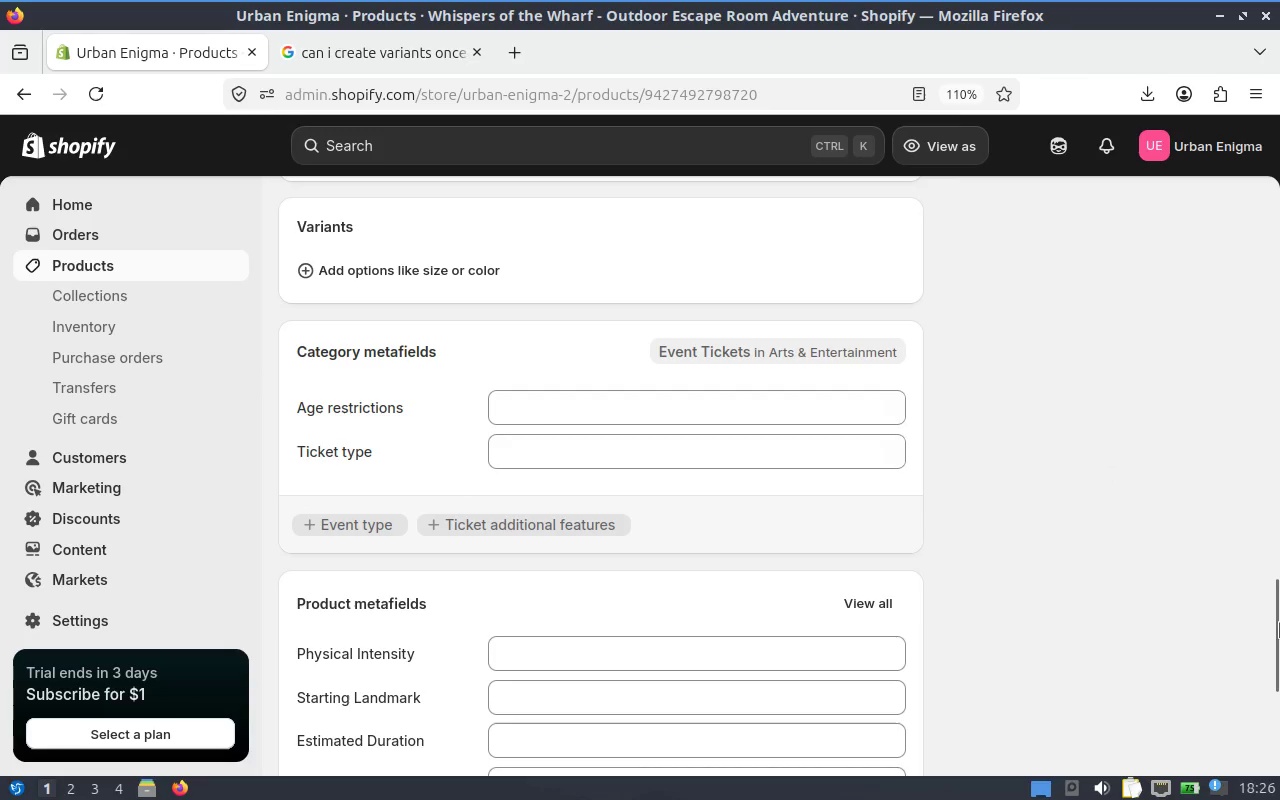 
left_click_drag(start_coordinate=[1279, 620], to_coordinate=[1278, 662])
 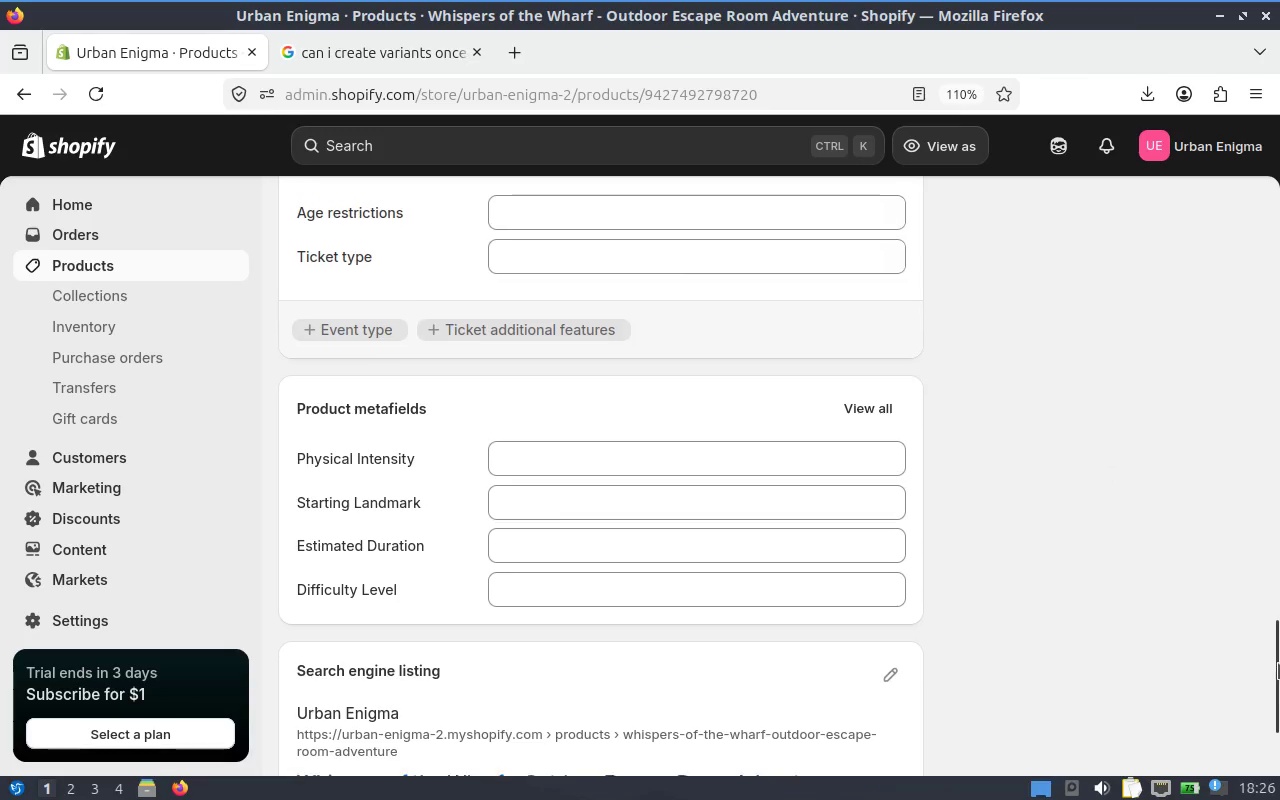 
left_click([1277, 653])
 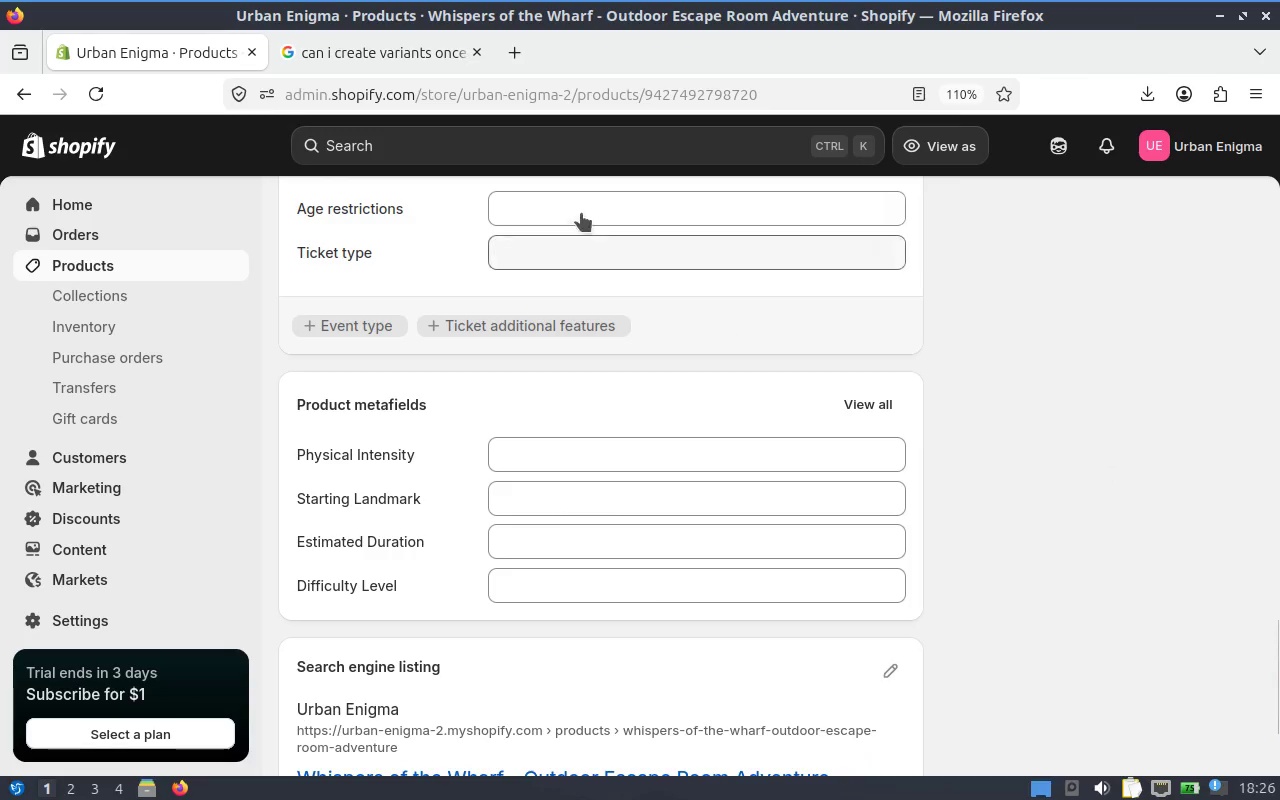 
left_click([564, 197])
 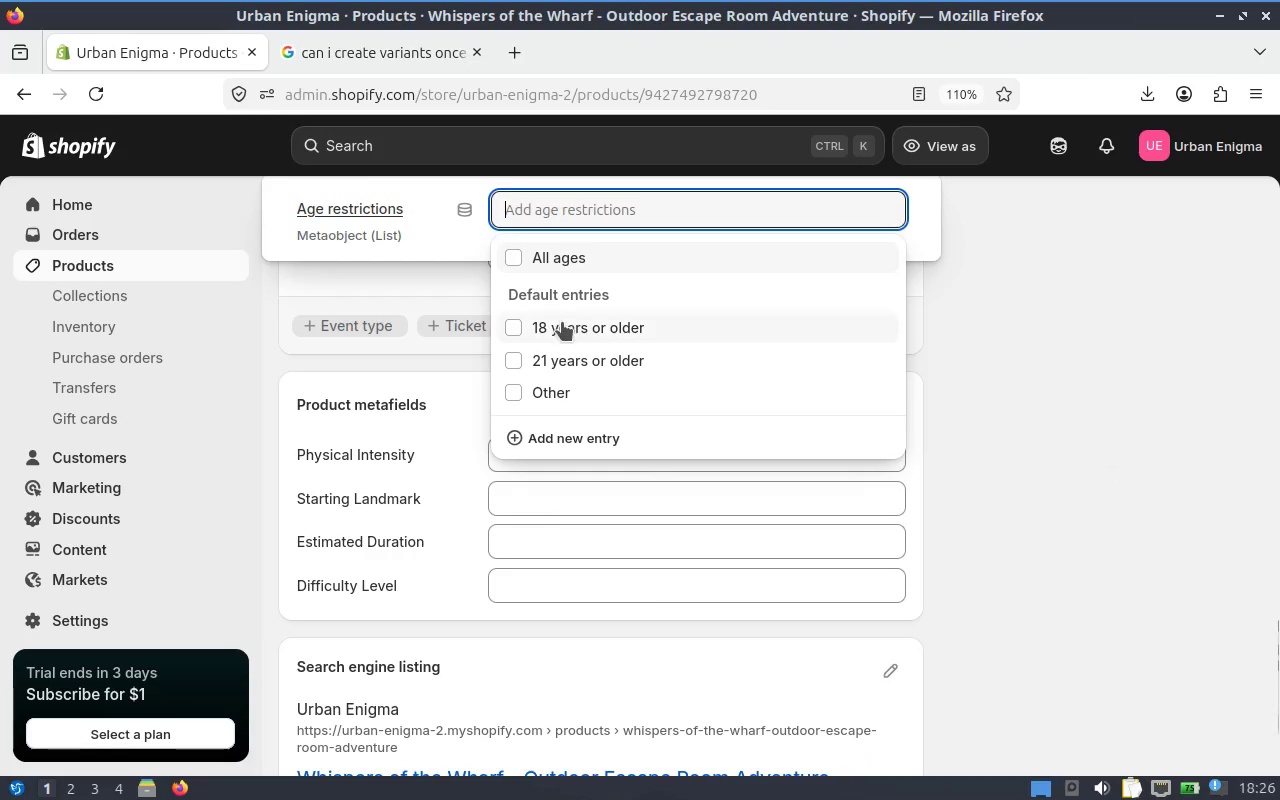 
left_click([565, 325])
 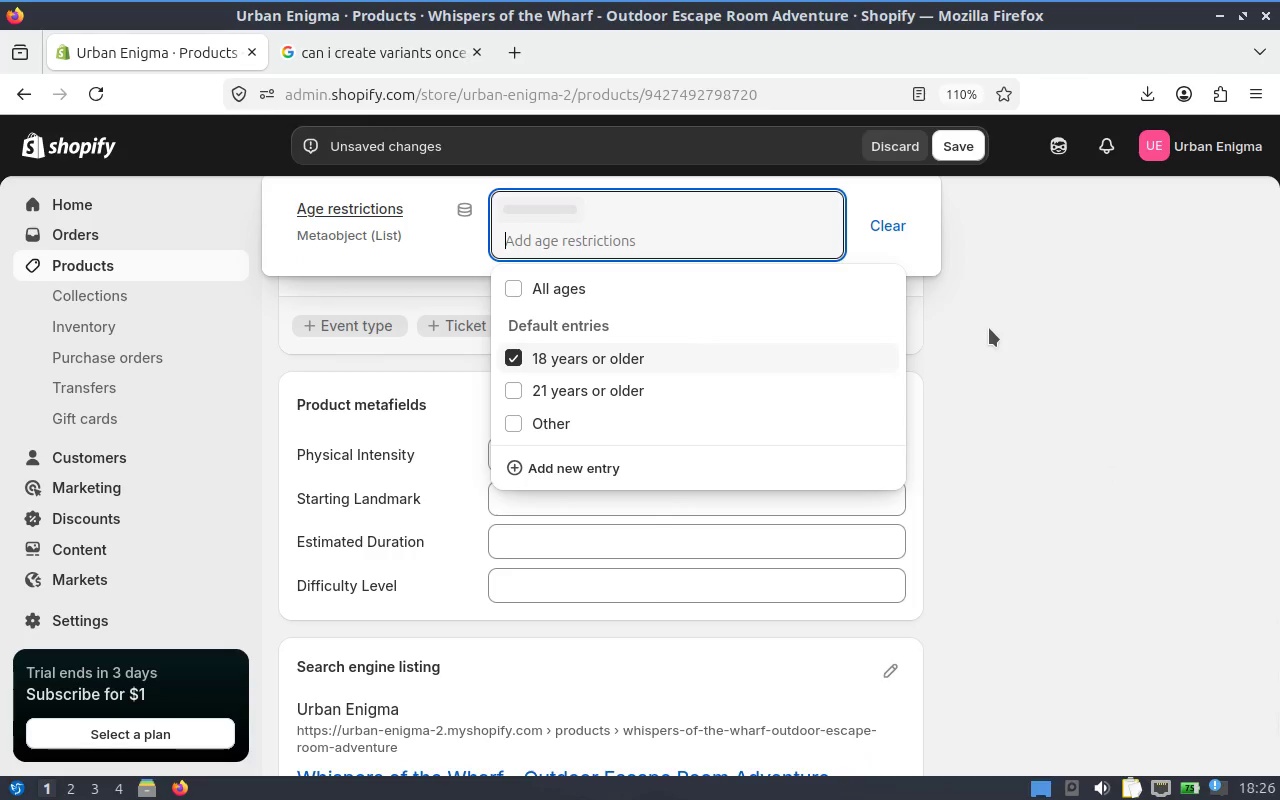 
left_click([1012, 329])
 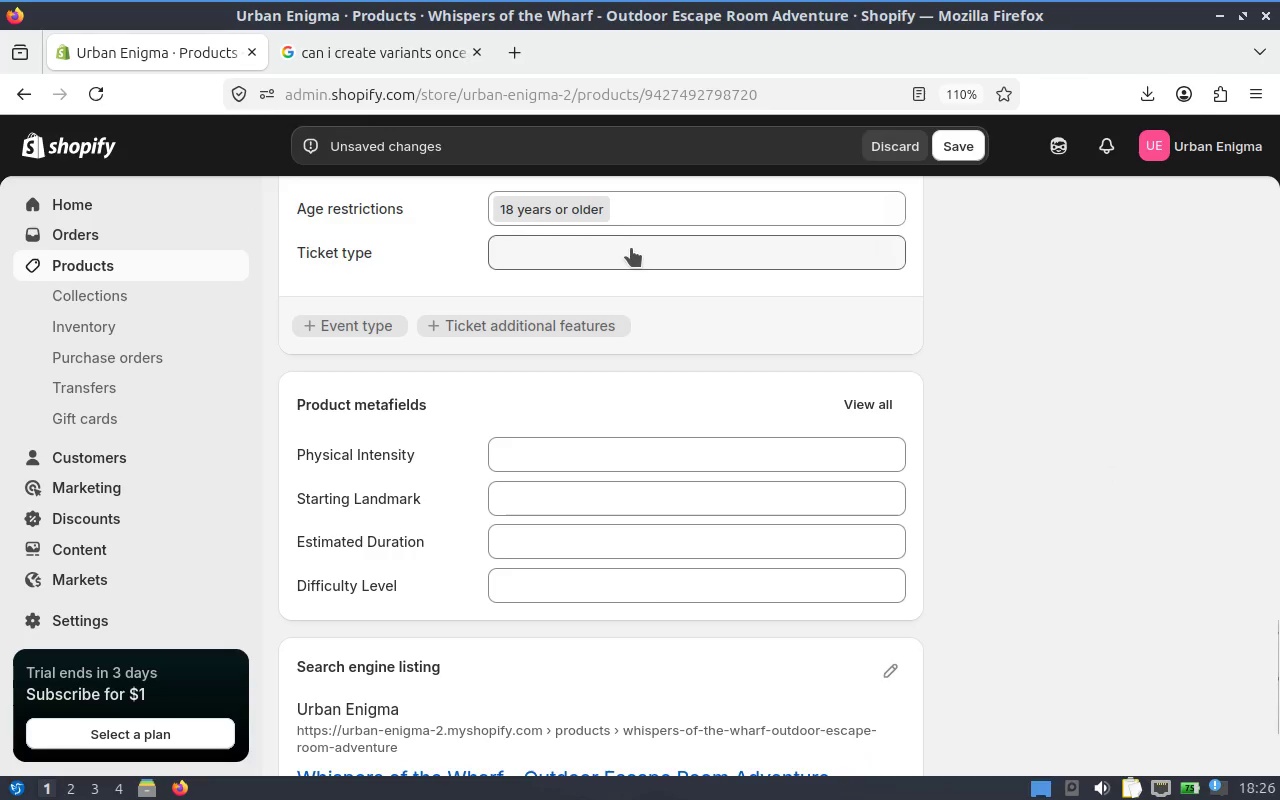 
left_click([644, 253])
 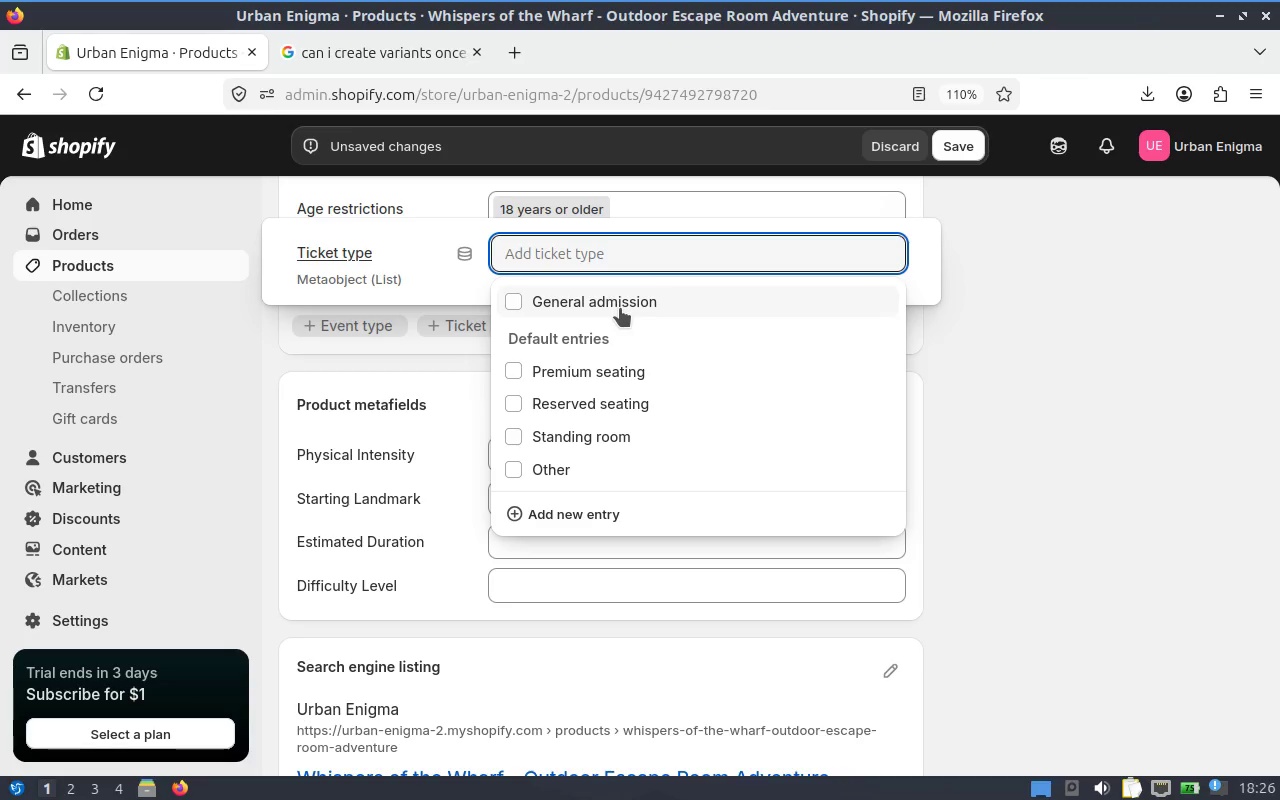 
left_click([1090, 380])
 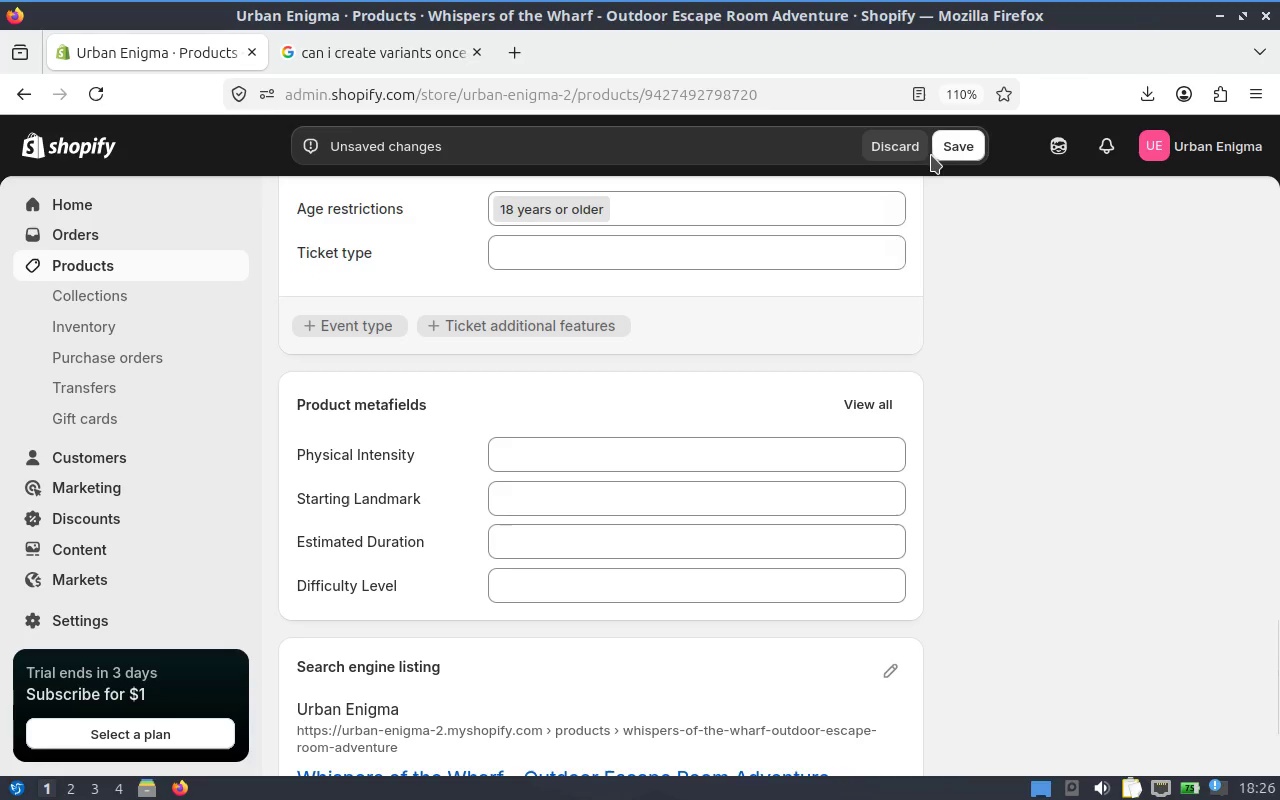 
left_click([967, 137])
 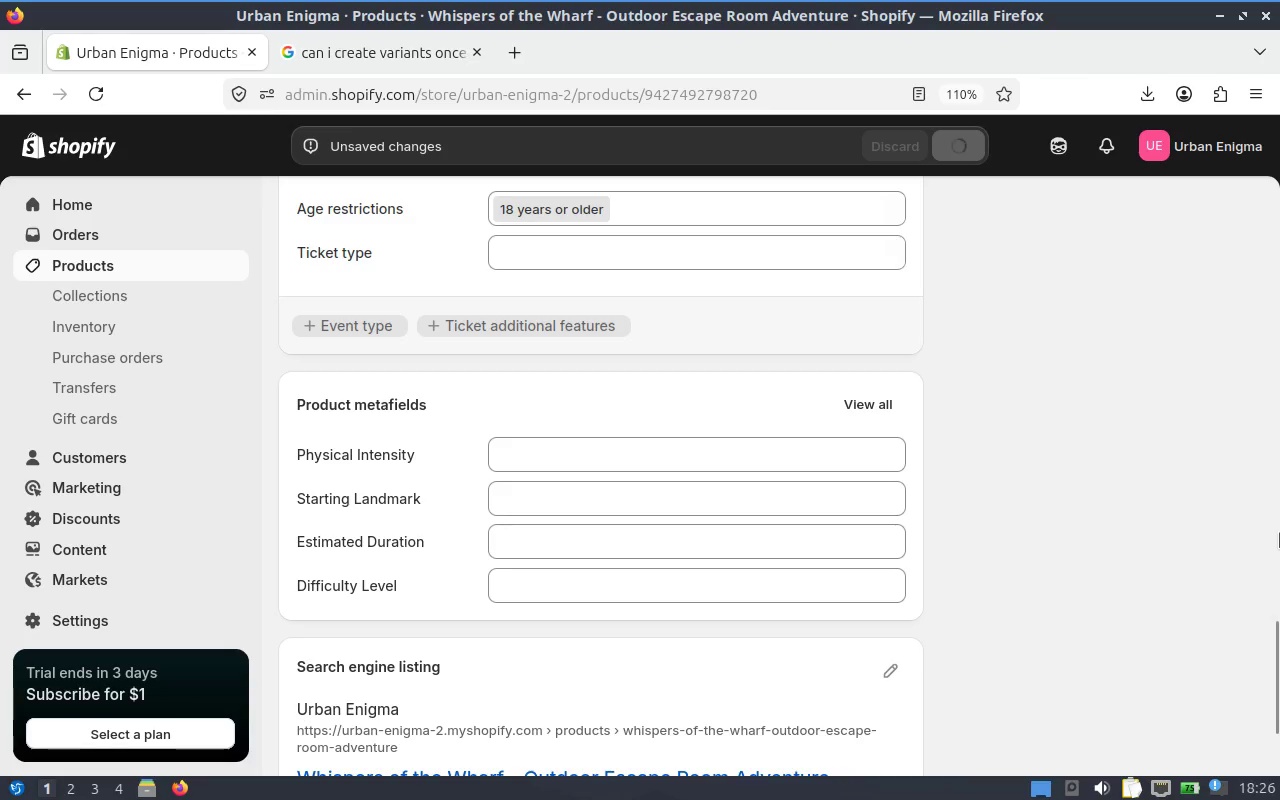 
left_click_drag(start_coordinate=[1279, 639], to_coordinate=[1279, 620])
 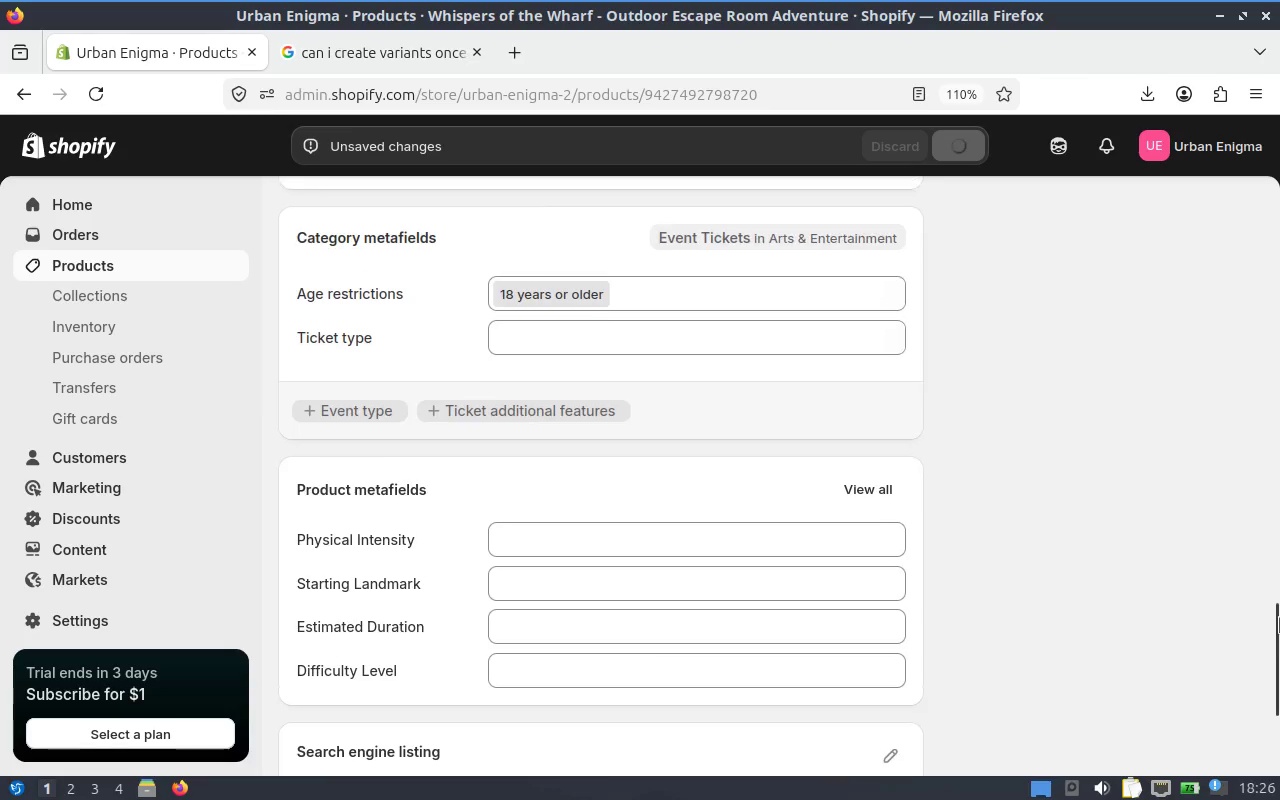 
left_click_drag(start_coordinate=[1279, 616], to_coordinate=[1278, 602])
 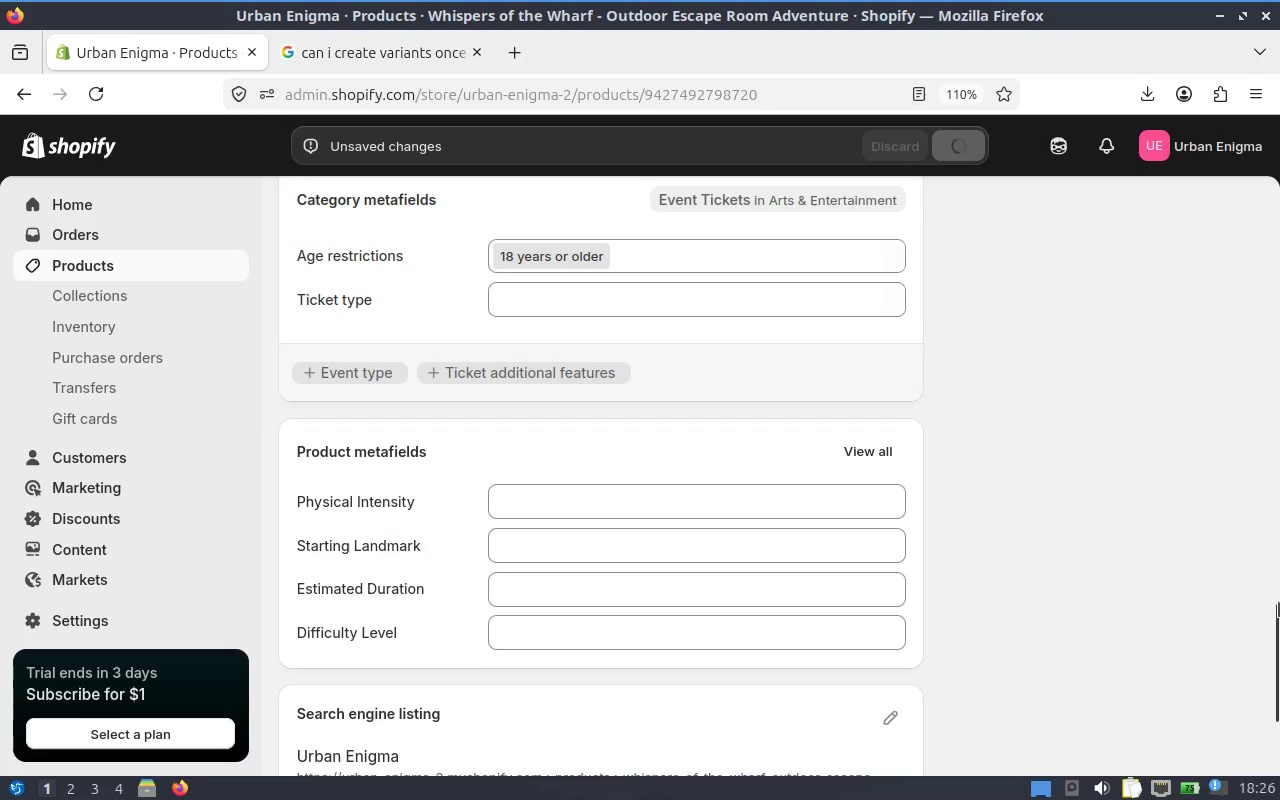 
double_click([1278, 600])
 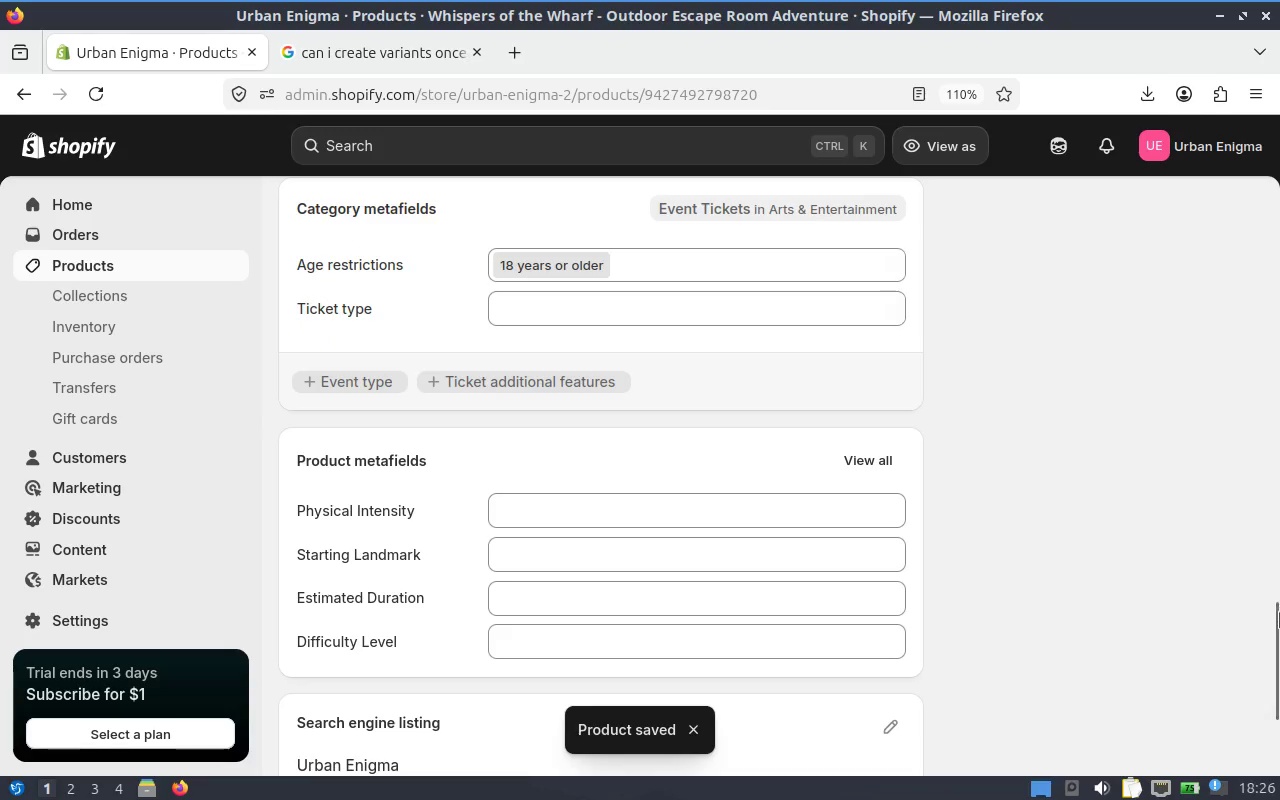 
left_click_drag(start_coordinate=[1279, 626], to_coordinate=[1278, 660])
 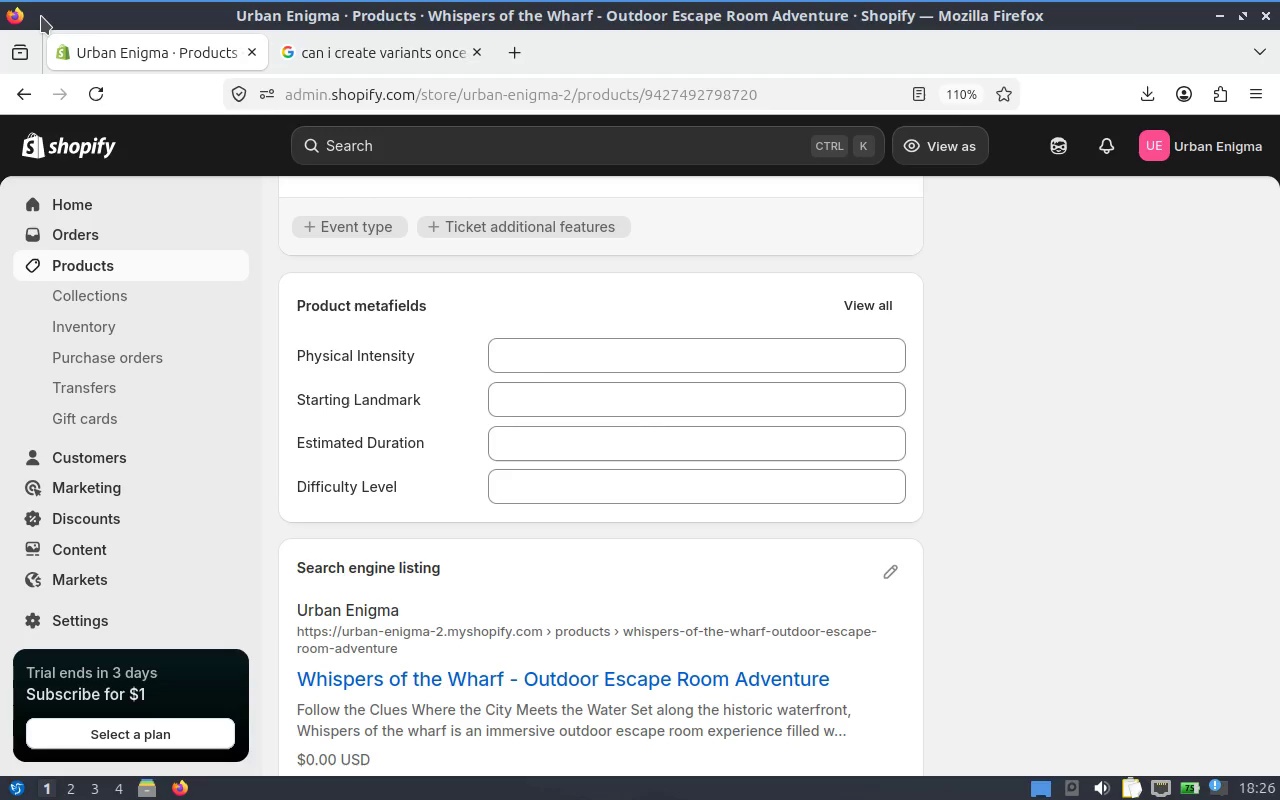 
wait(22.68)
 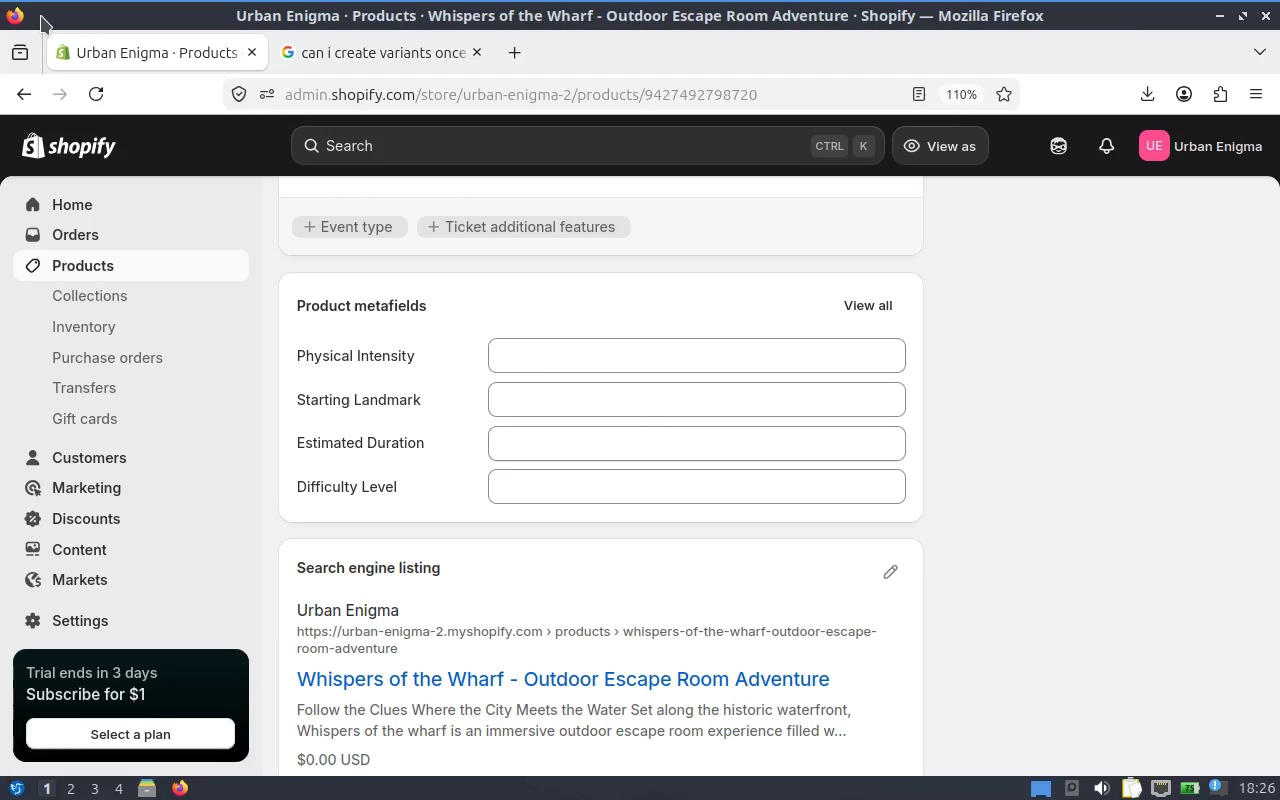 
left_click_drag(start_coordinate=[1279, 665], to_coordinate=[1276, 635])
 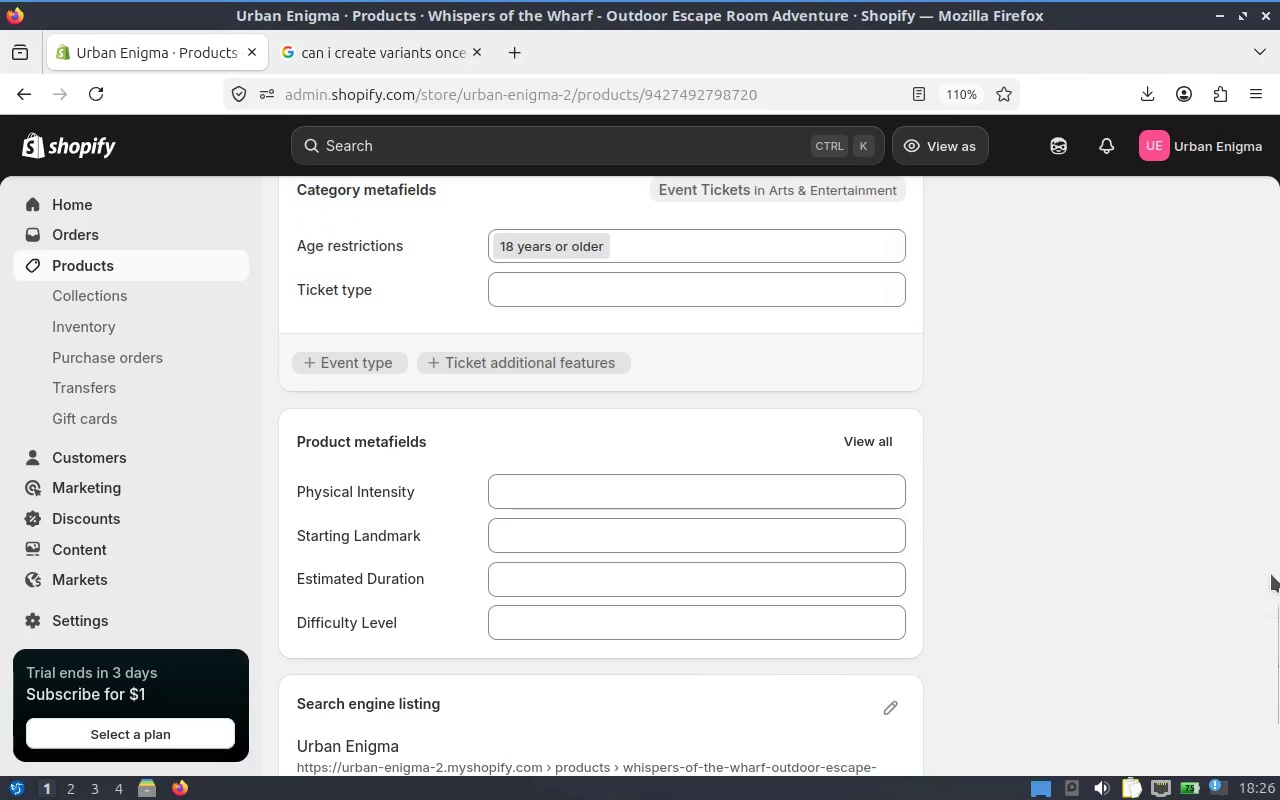 
left_click([1270, 572])
 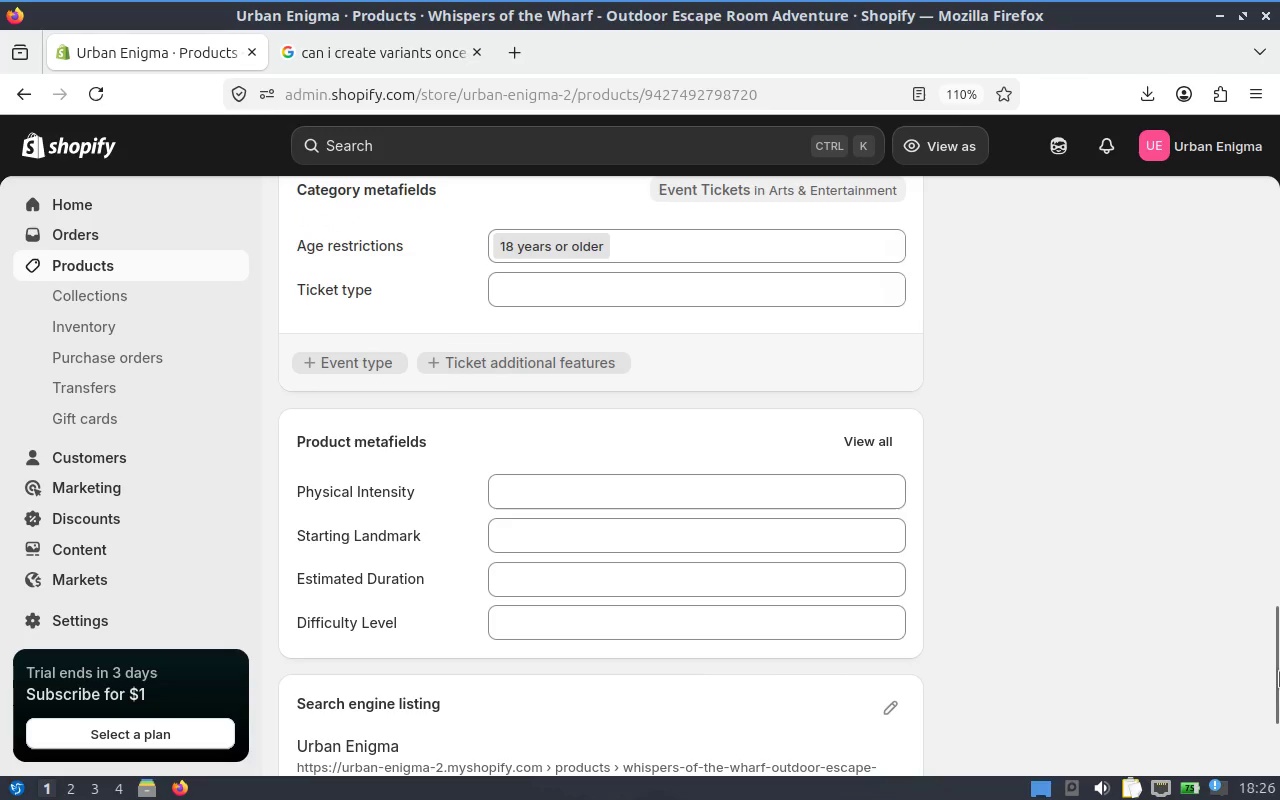 
left_click_drag(start_coordinate=[1279, 665], to_coordinate=[1278, 586])
 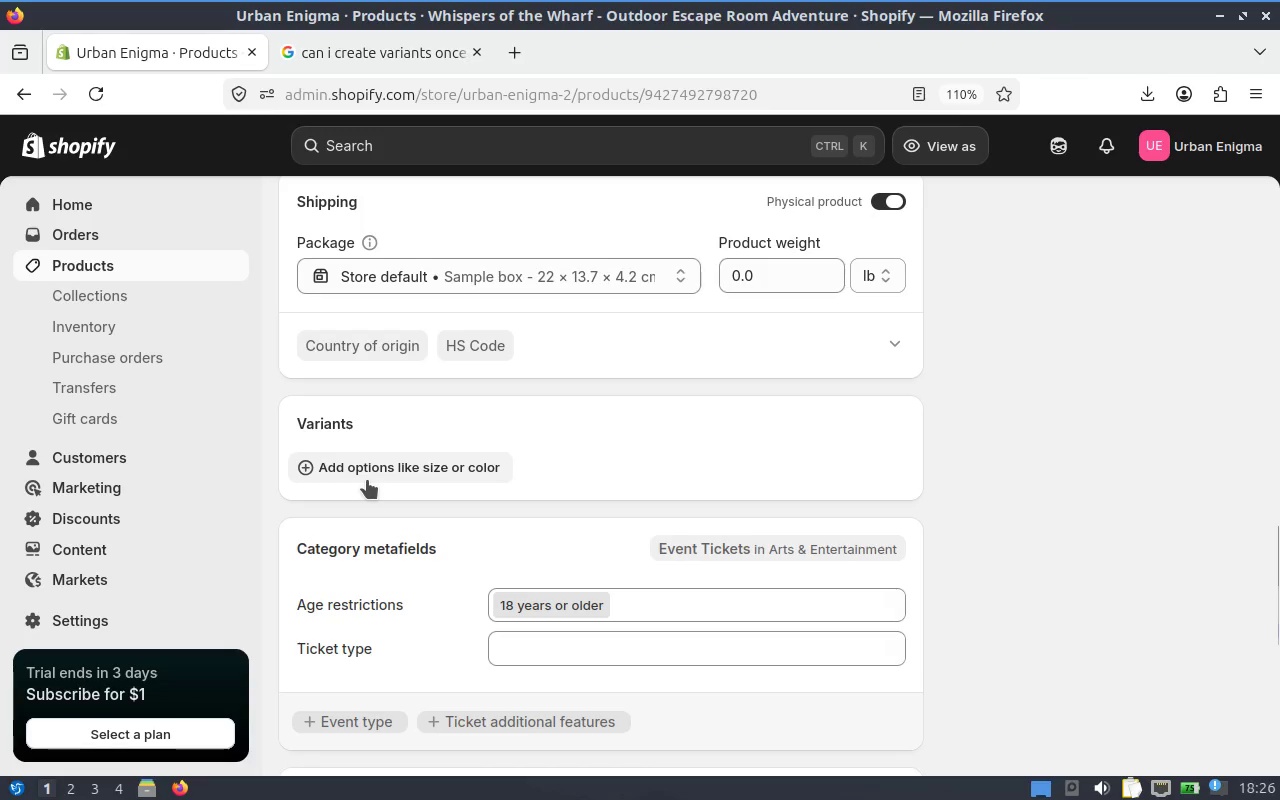 
left_click([367, 480])
 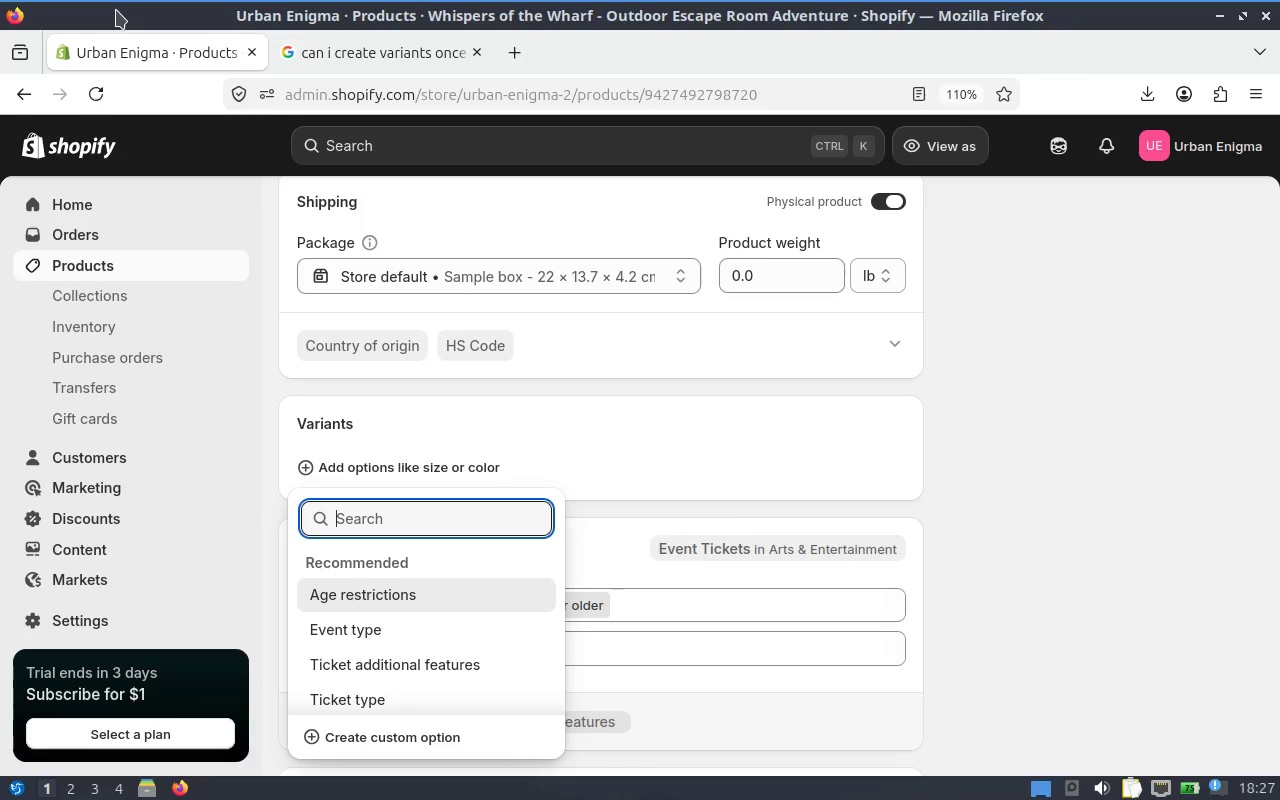 
wait(9.34)
 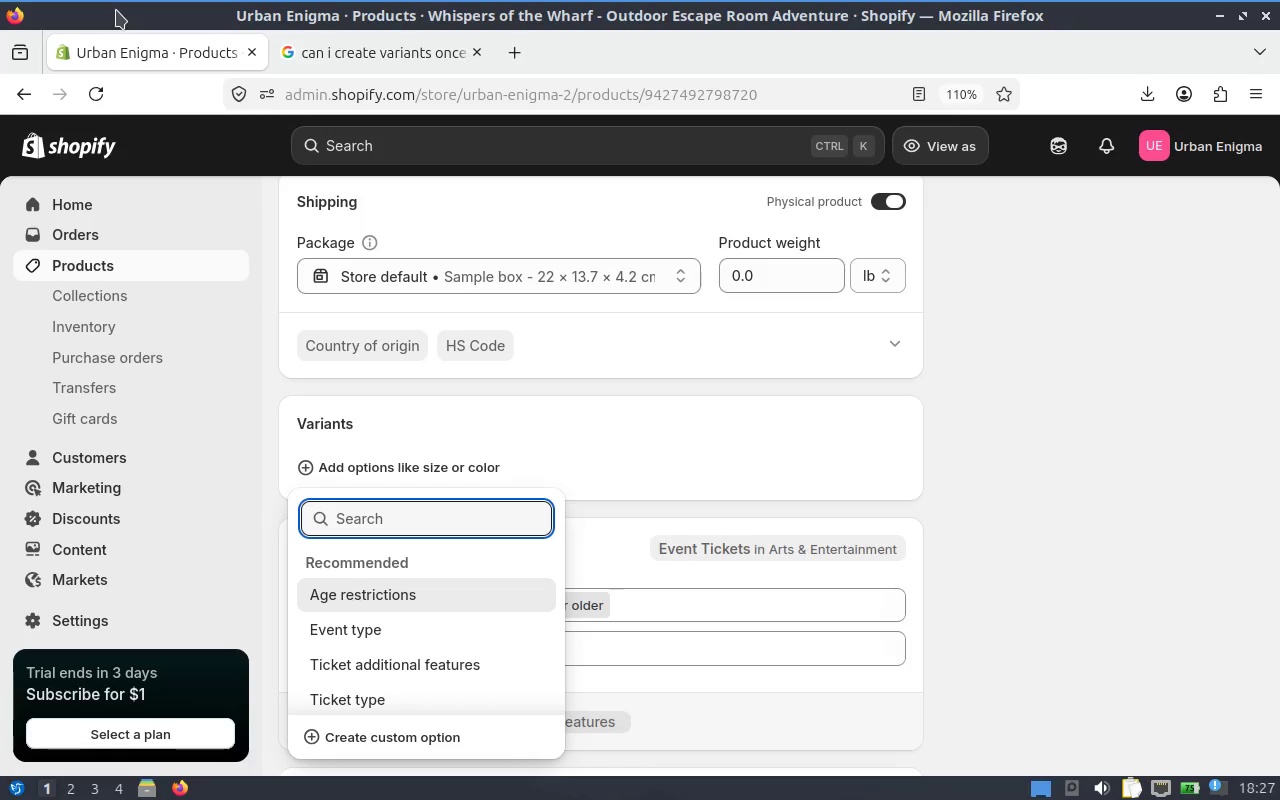 
type(Grp Size)
 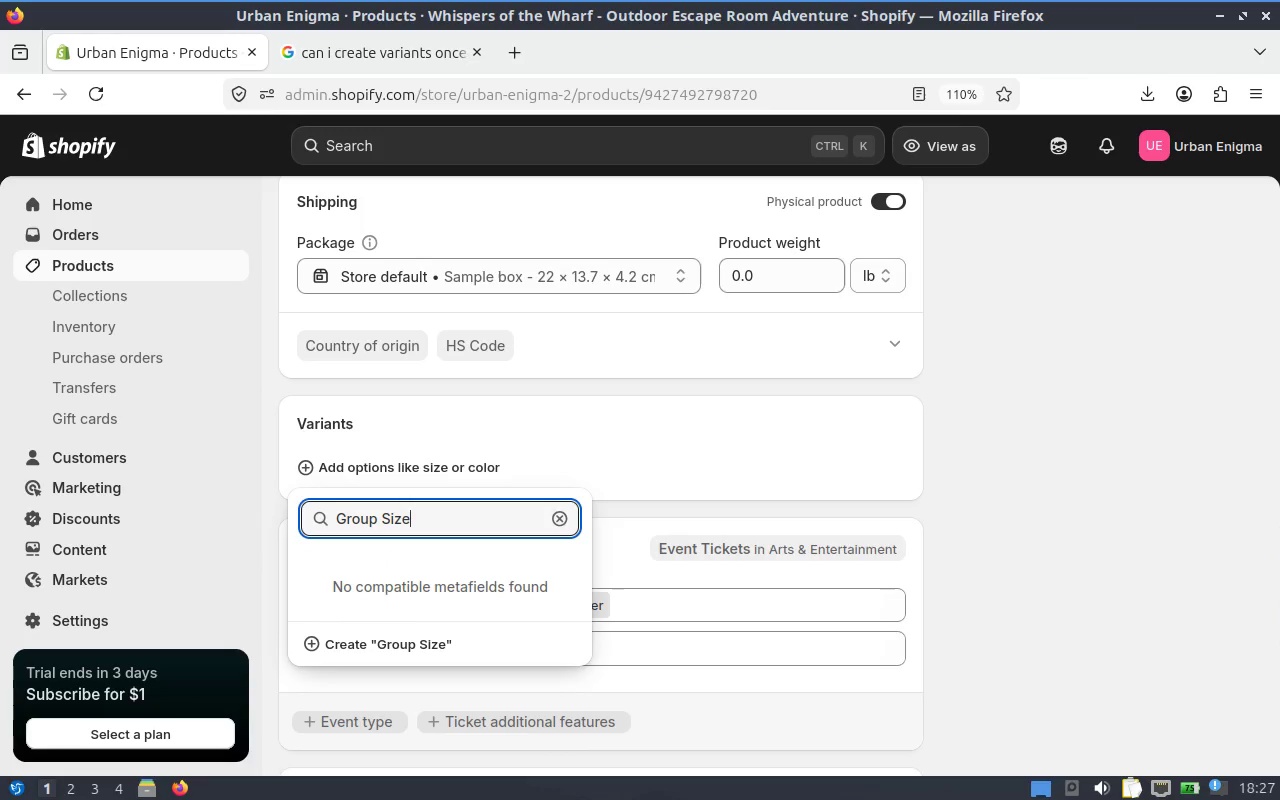 
hold_key(key=O, duration=0.3)
 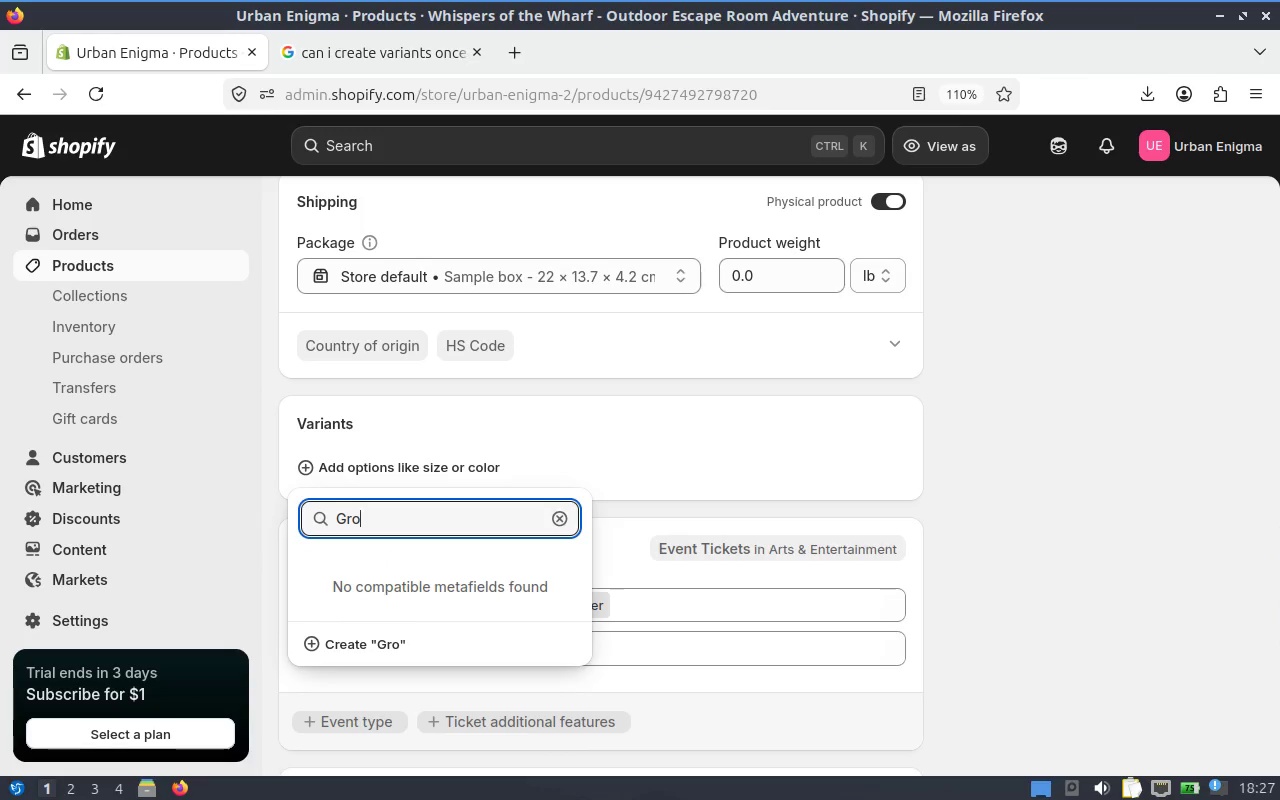 
hold_key(key=U, duration=0.3)
 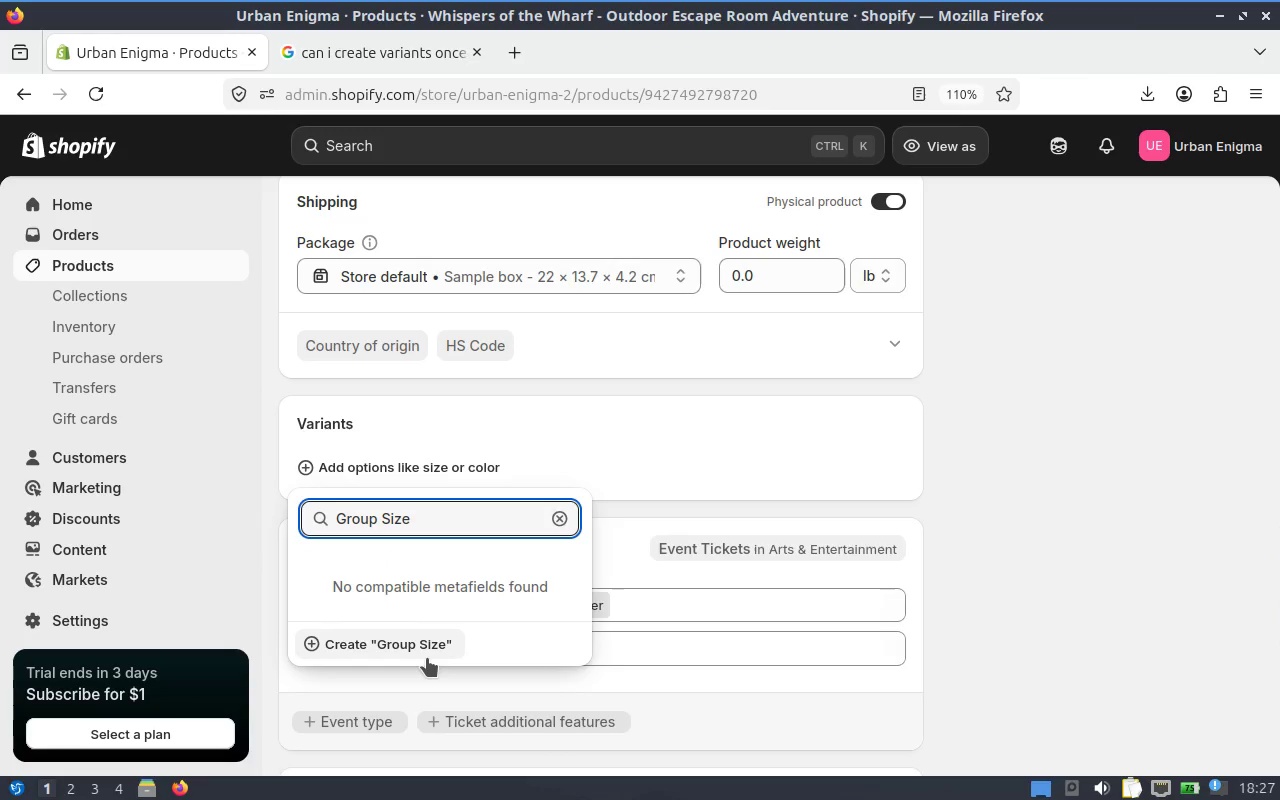 
left_click([412, 652])
 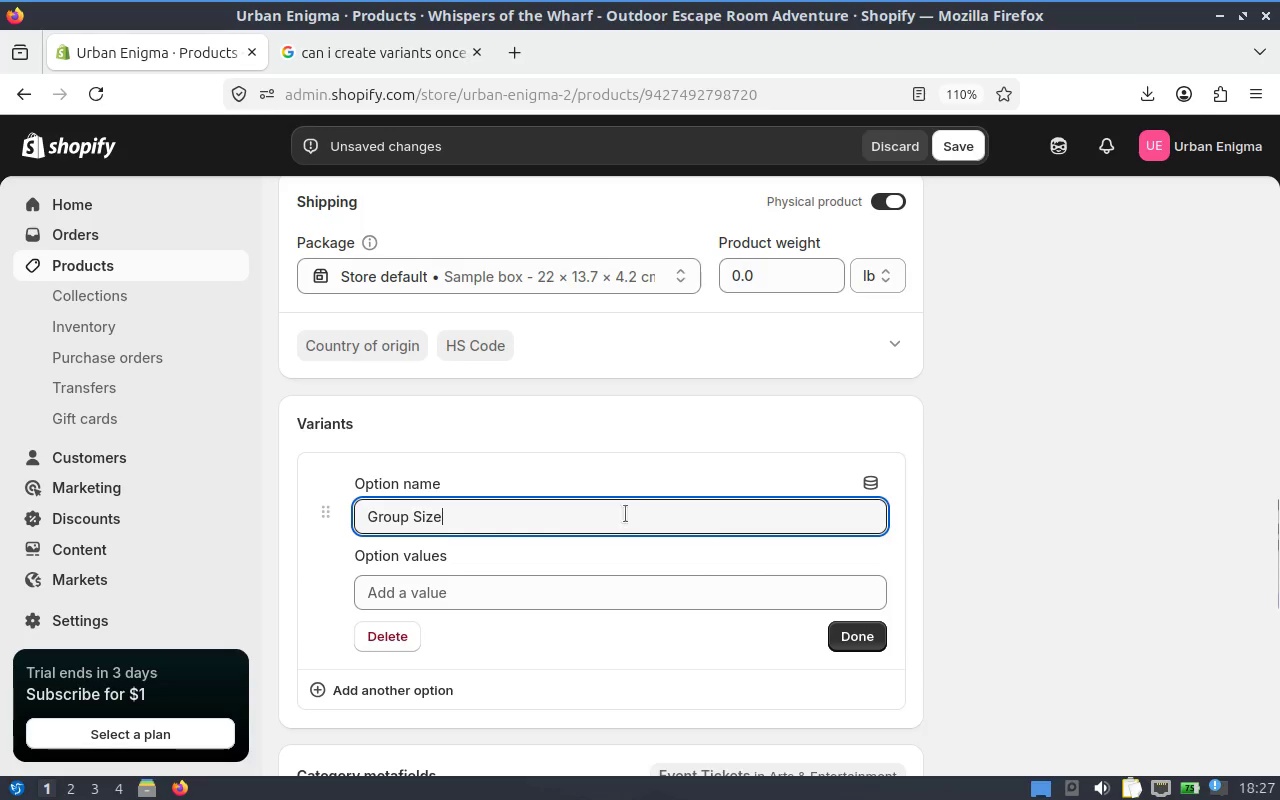 
left_click([533, 597])
 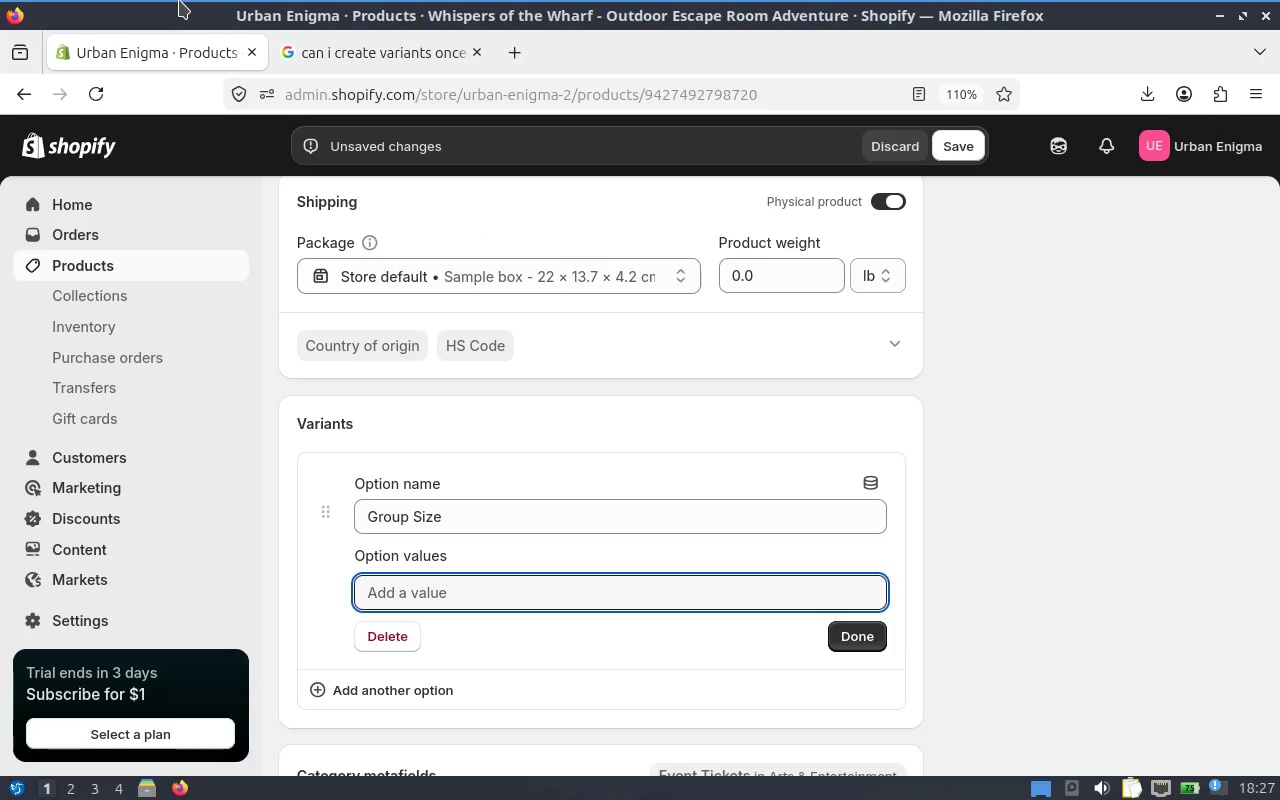 
wait(9.13)
 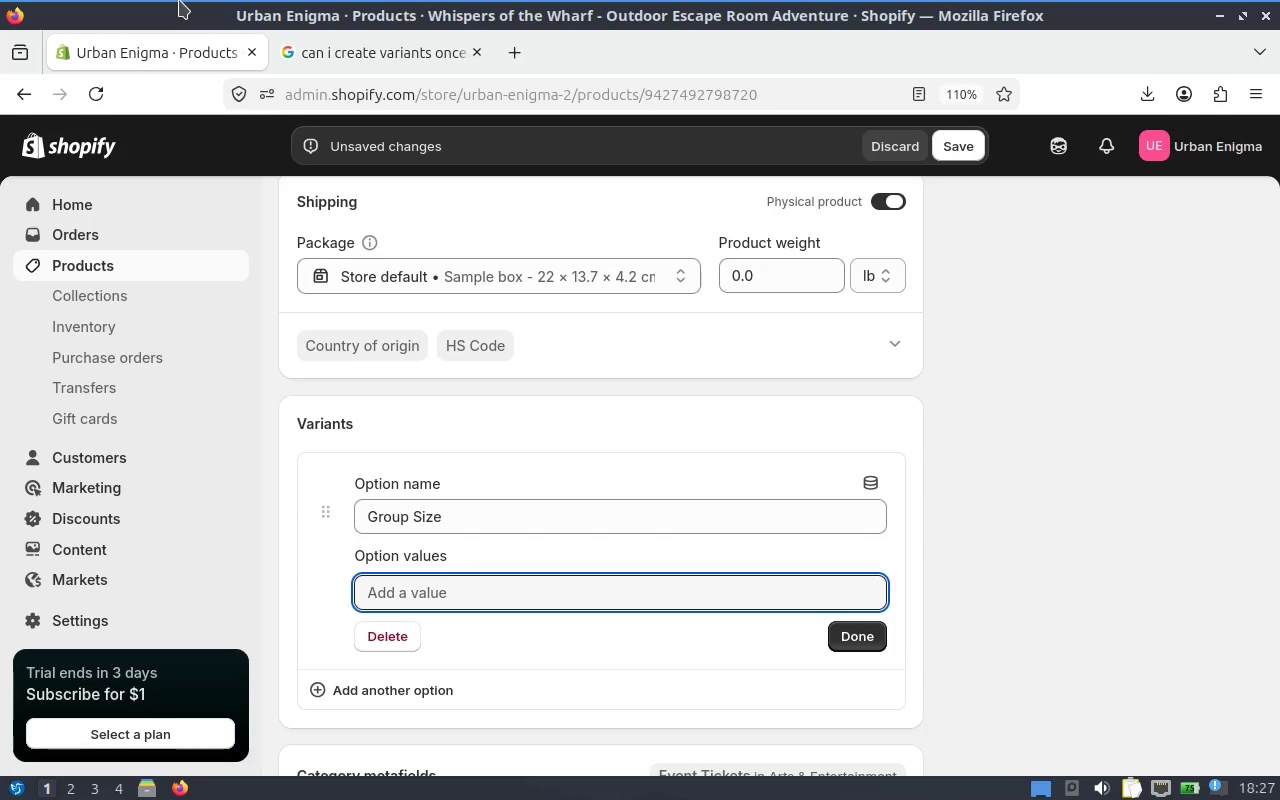 
type(Small Group (2-4 Players))
 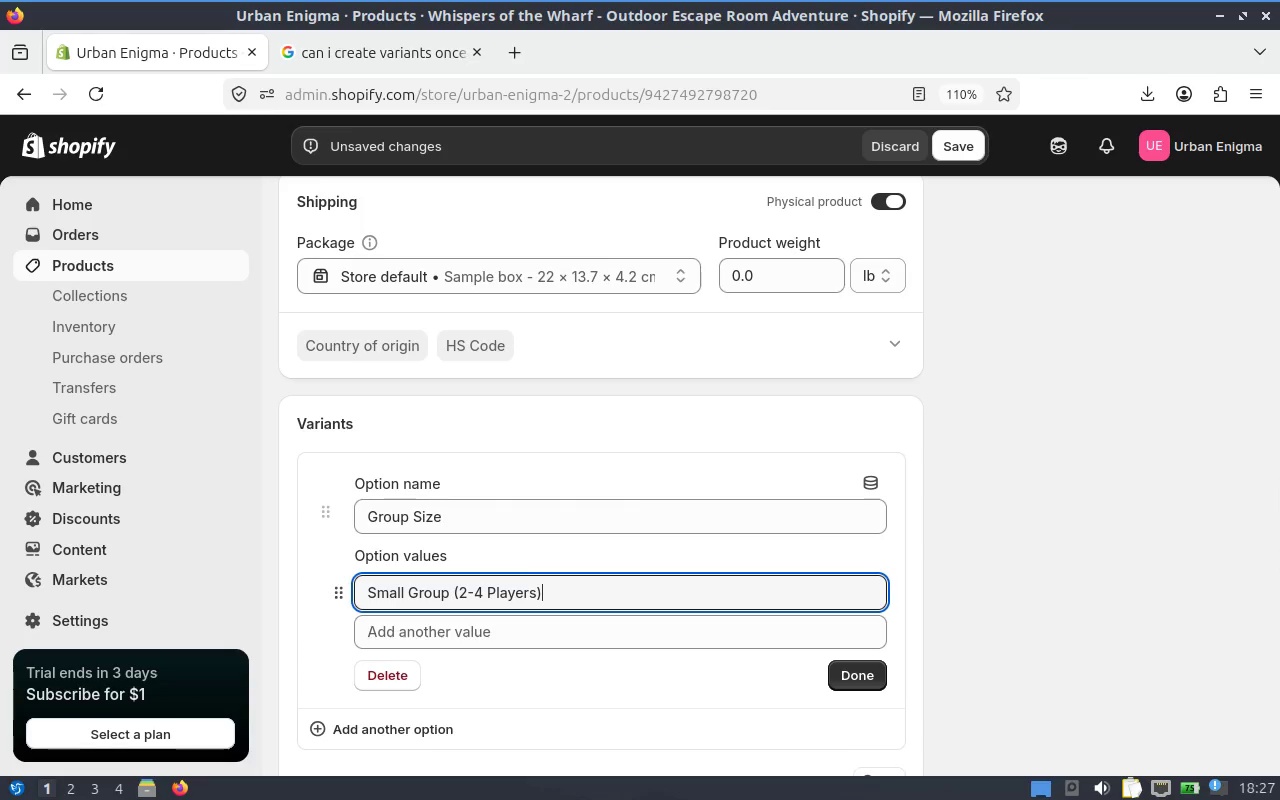 
wait(9.38)
 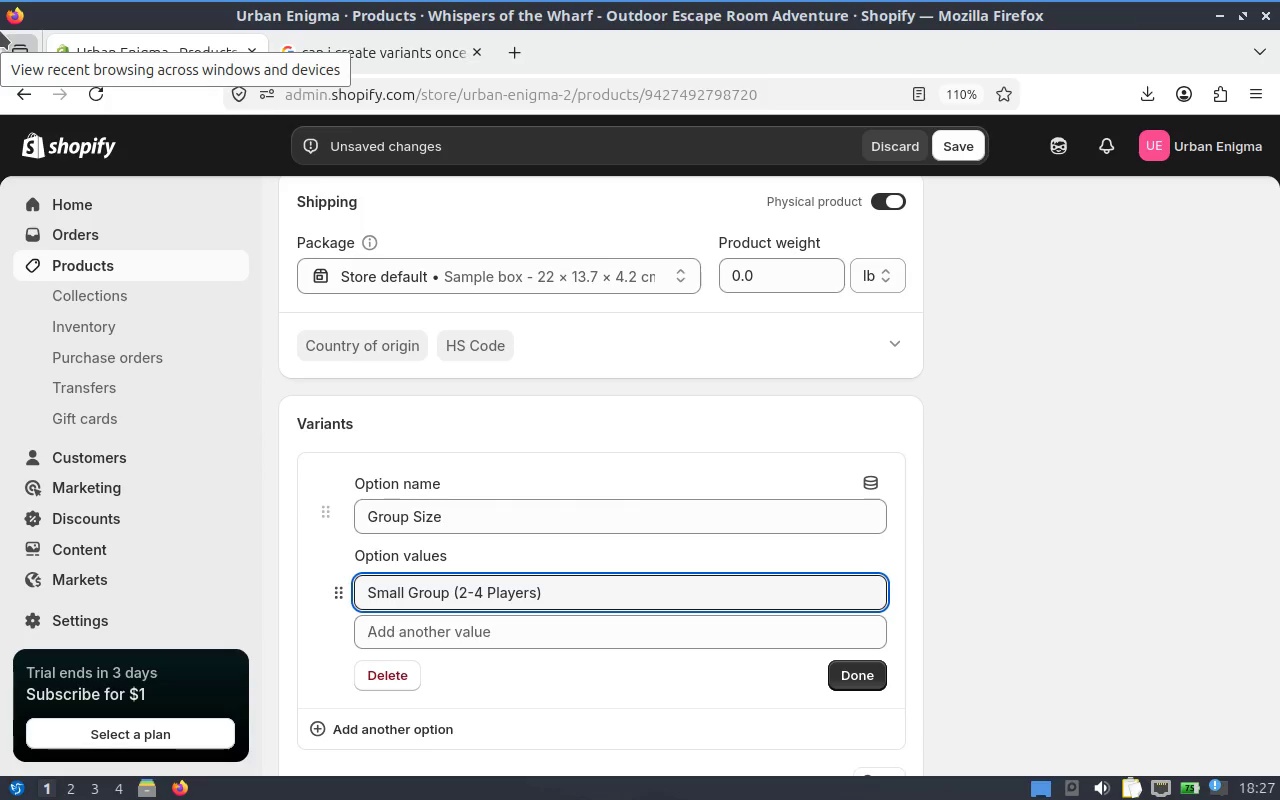 
key(Control+A)
 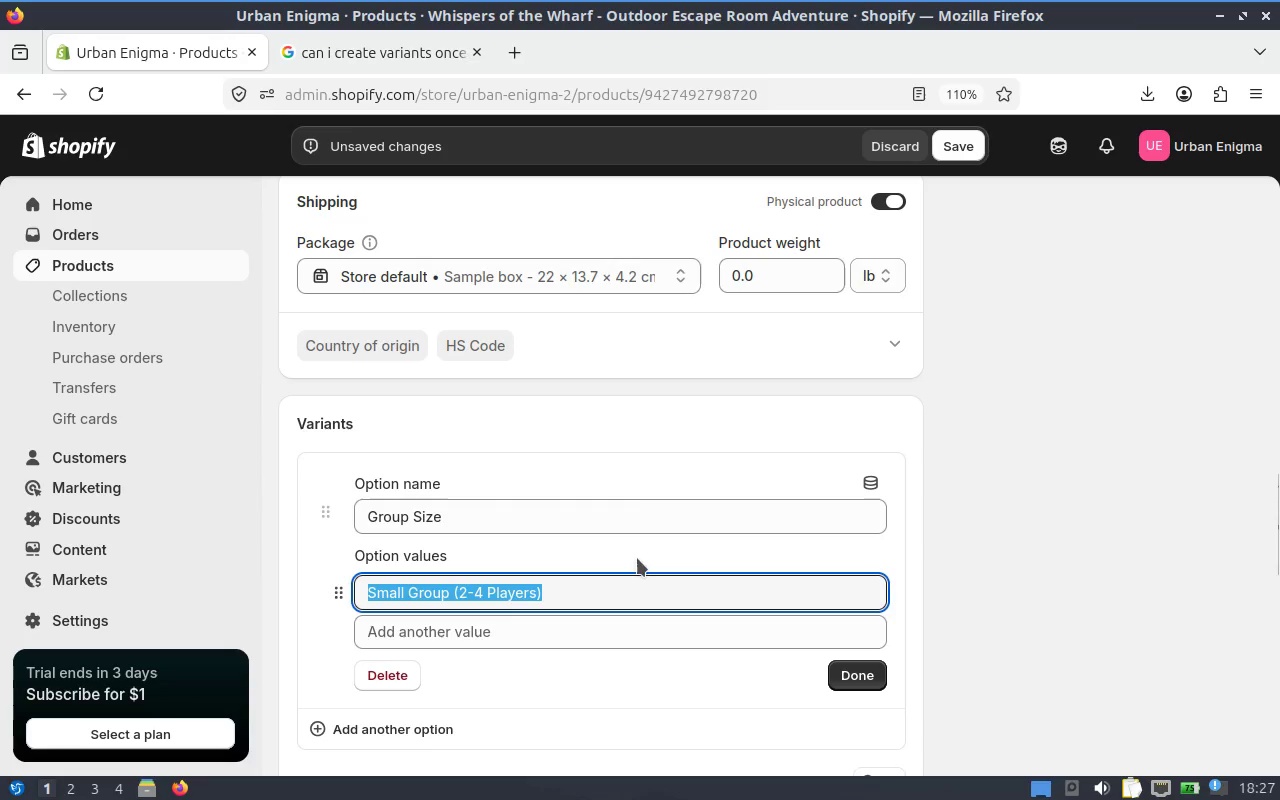 
key(Control+C)
 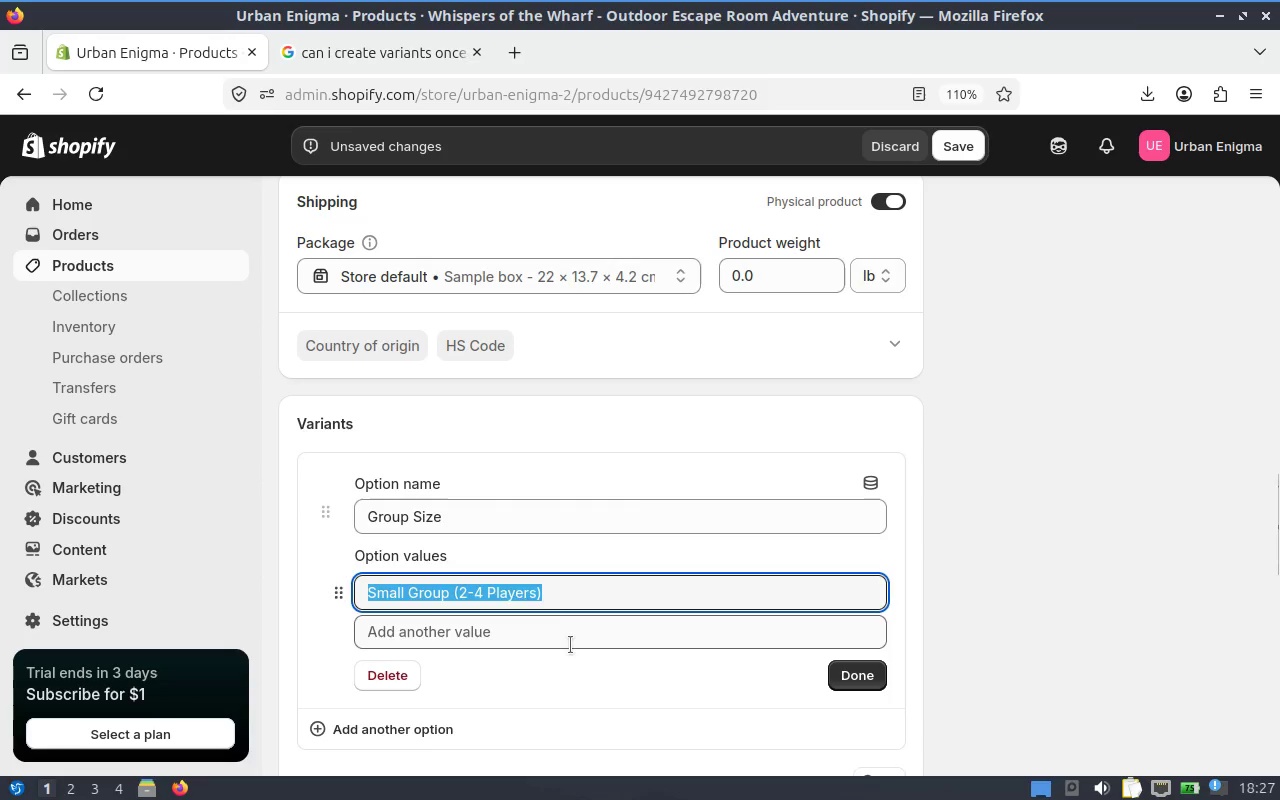 
left_click([568, 648])
 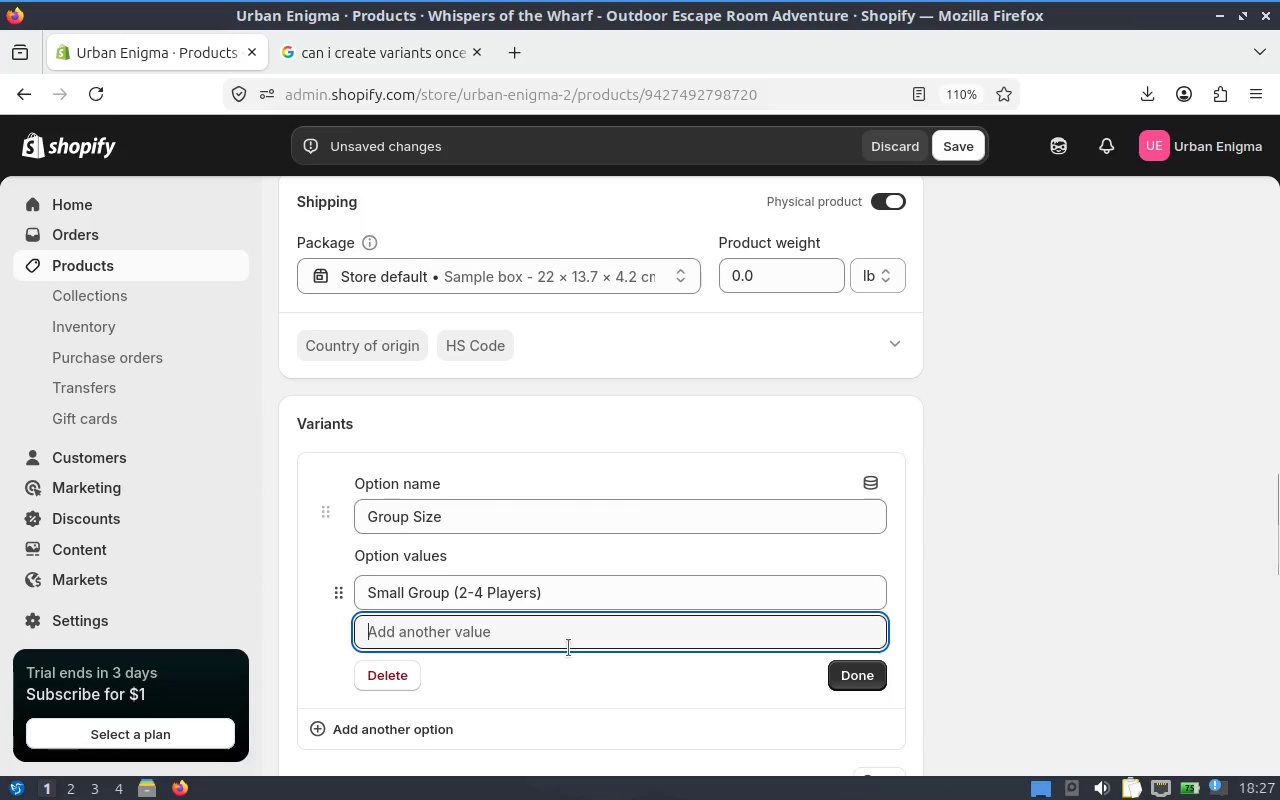 
key(Control+ControlLeft)
 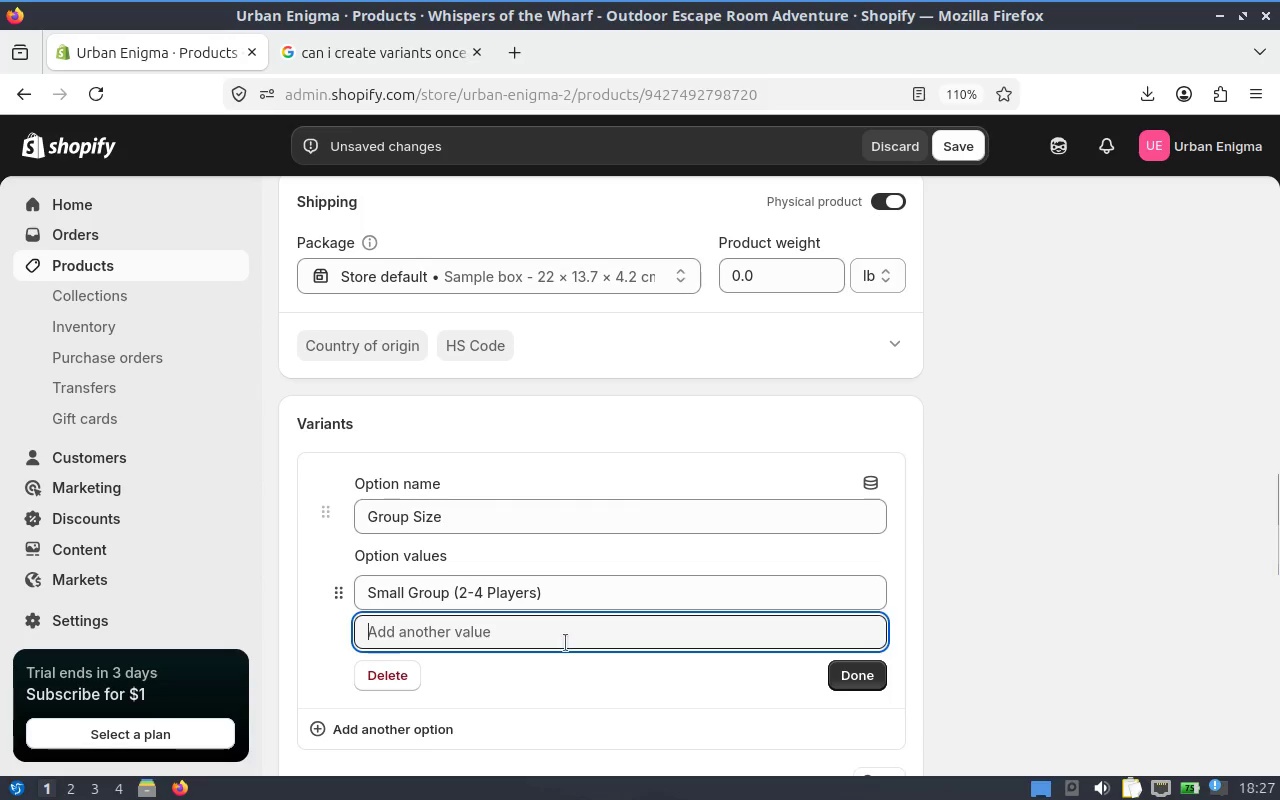 
key(Control+V)
 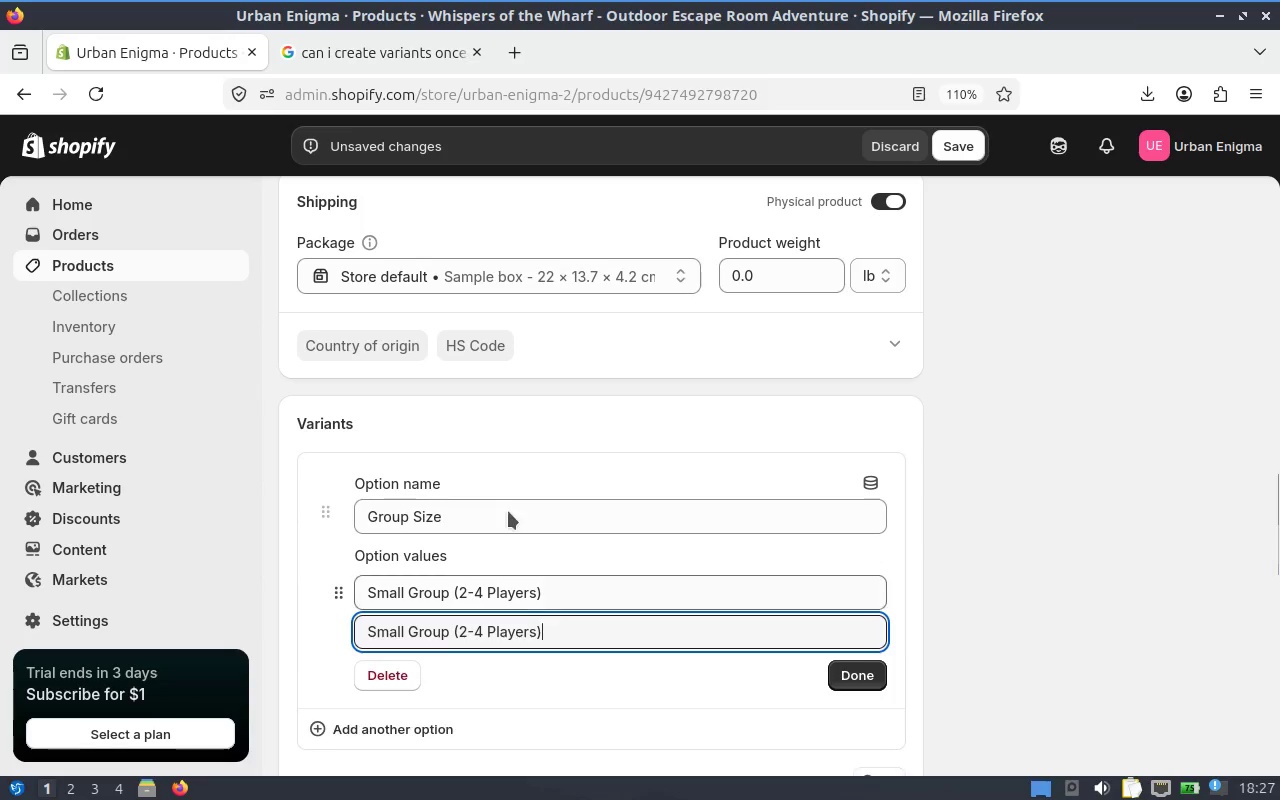 
mouse_move([59, 7])
 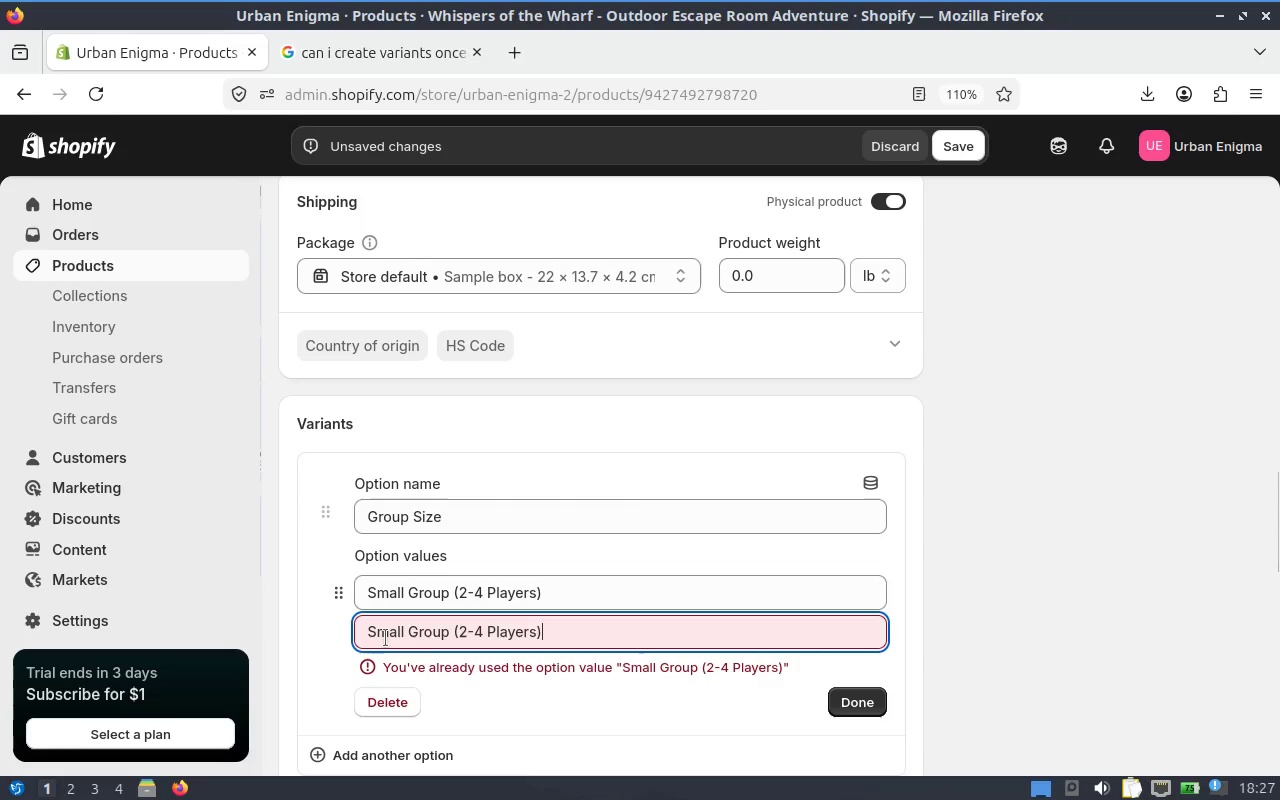 
double_click([385, 638])
 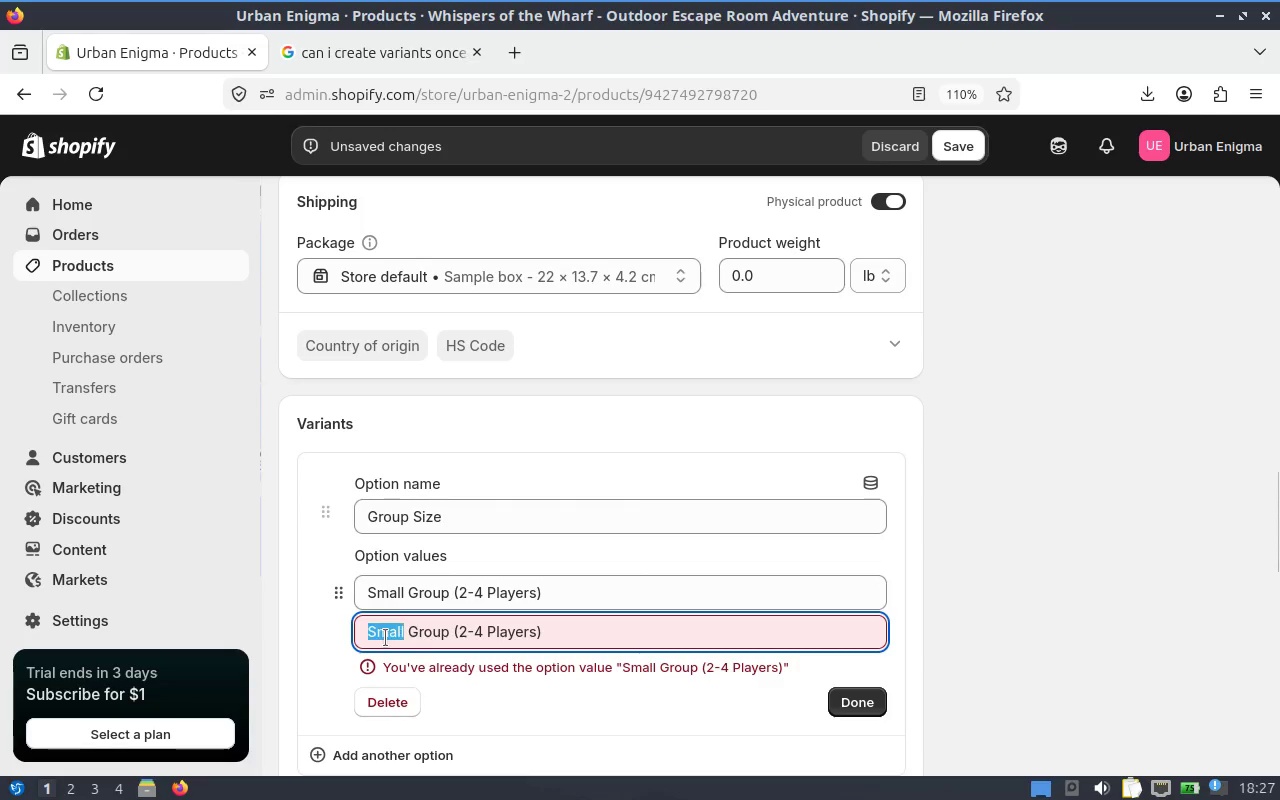 
type(Medium)
 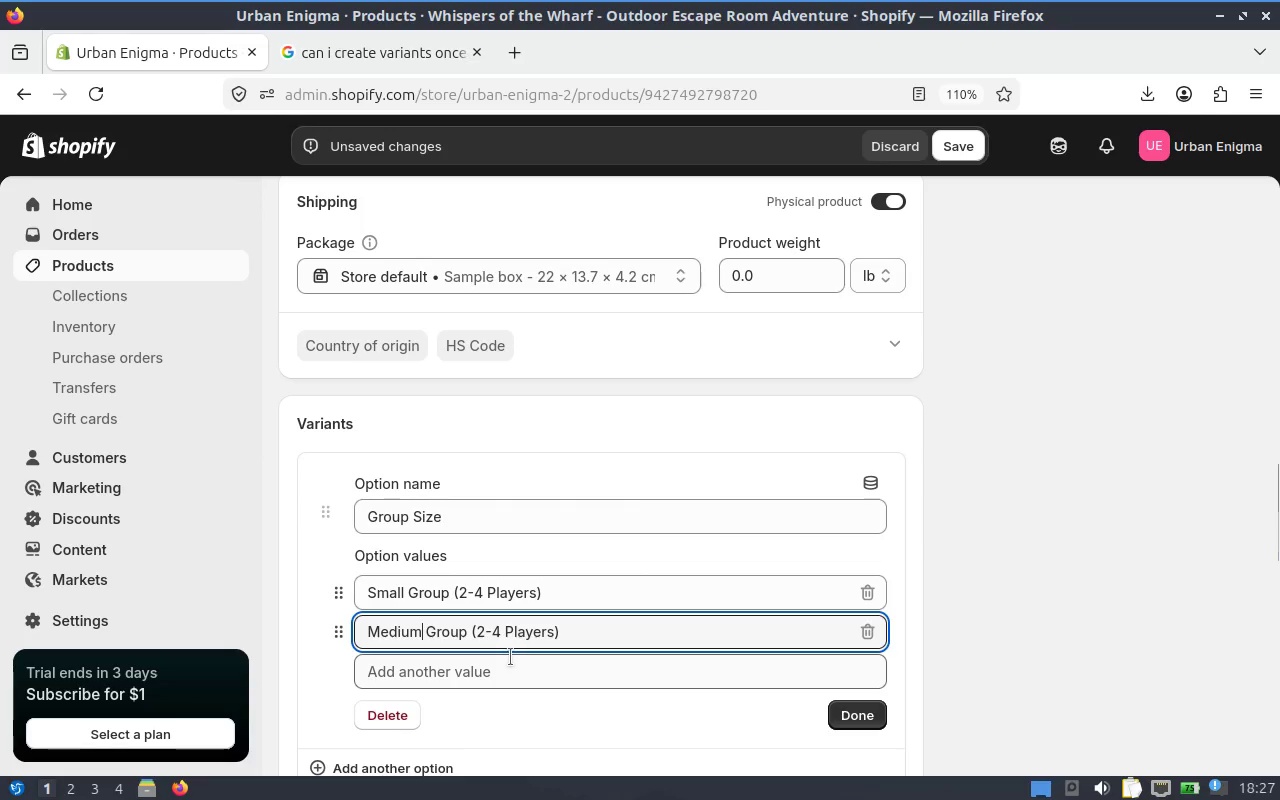 
left_click_drag(start_coordinate=[485, 639], to_coordinate=[476, 639])
 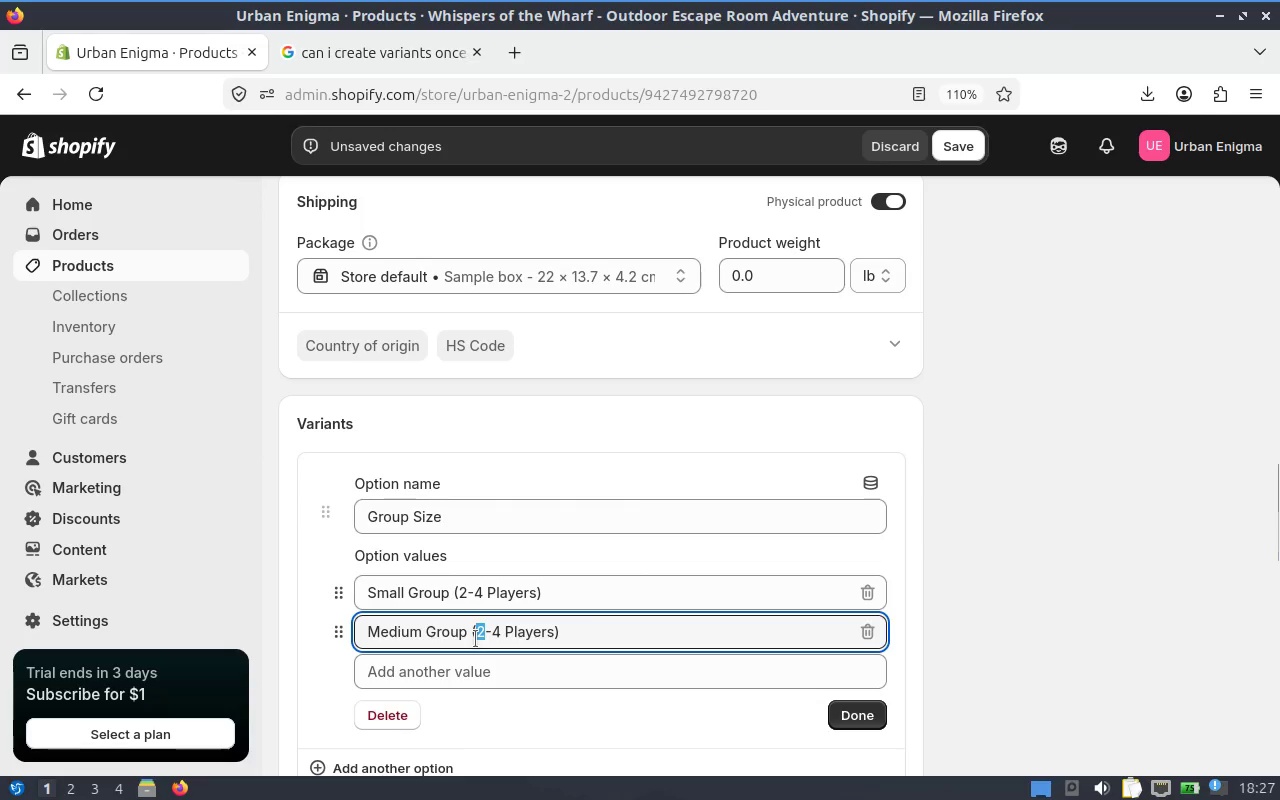 
key(5)
 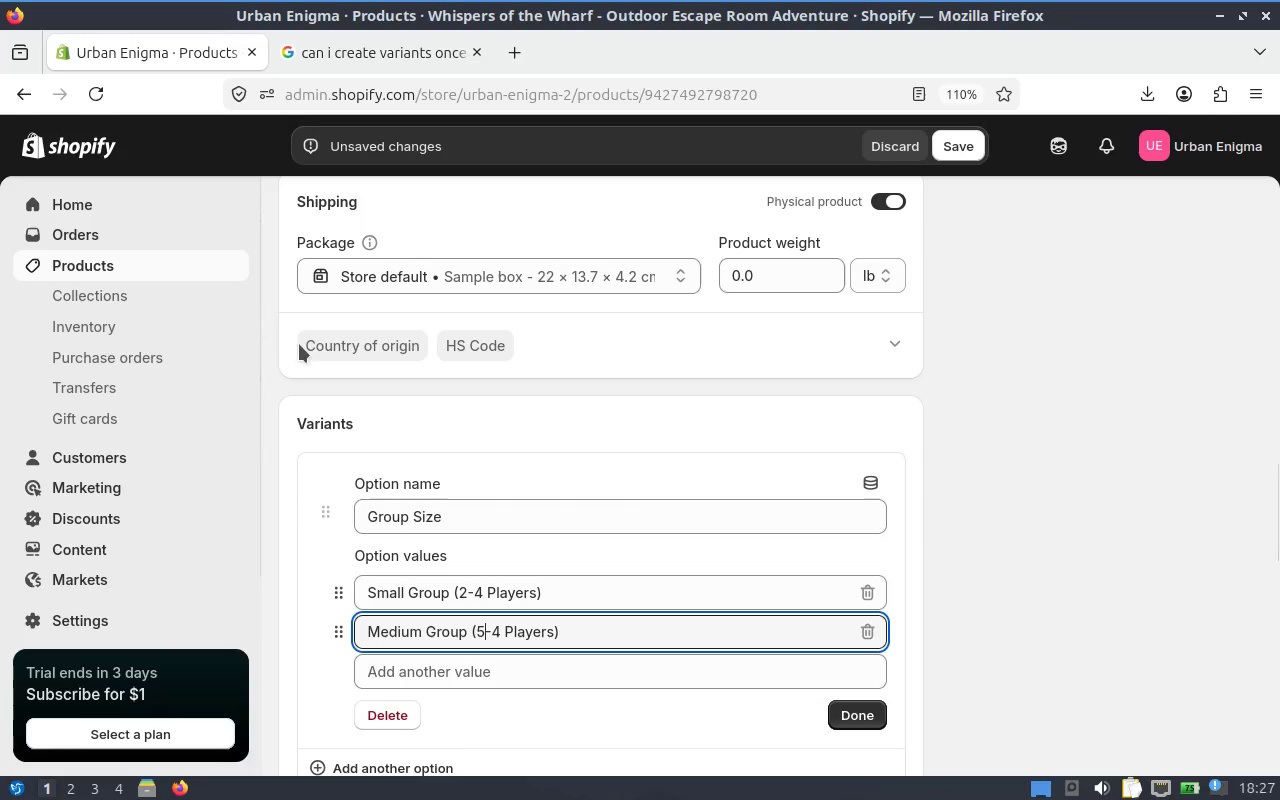 
mouse_move([100, 16])
 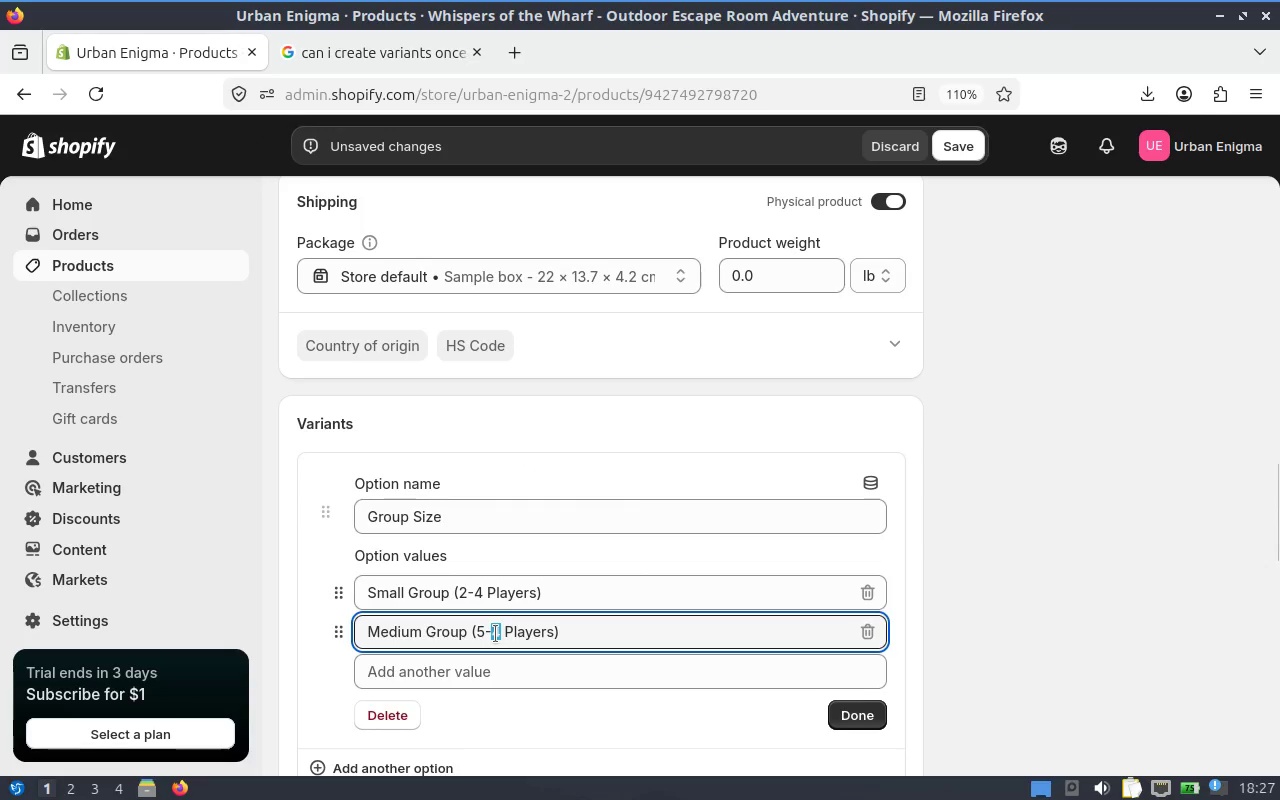 
key(9)
 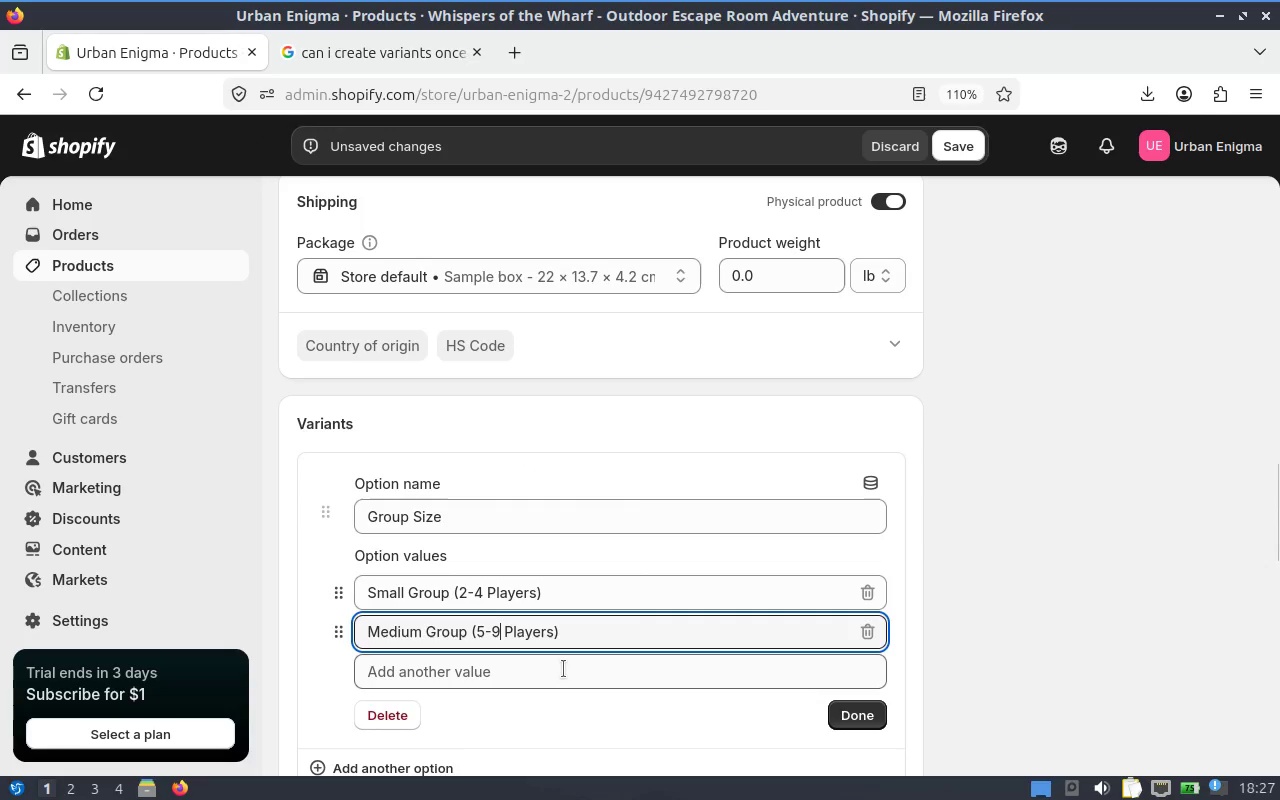 
left_click([563, 669])
 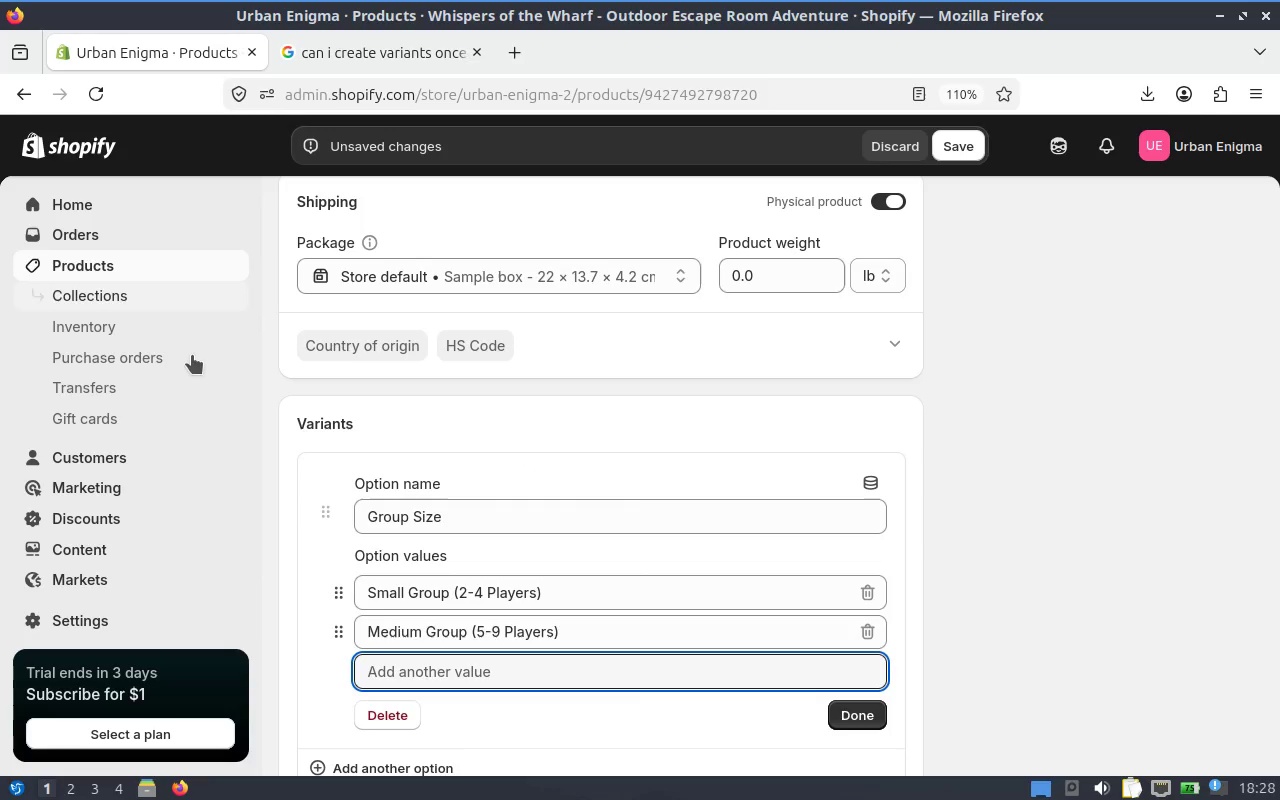 
type(Large Group )_)
key(Backspace)
key(Backspace)
type(())
 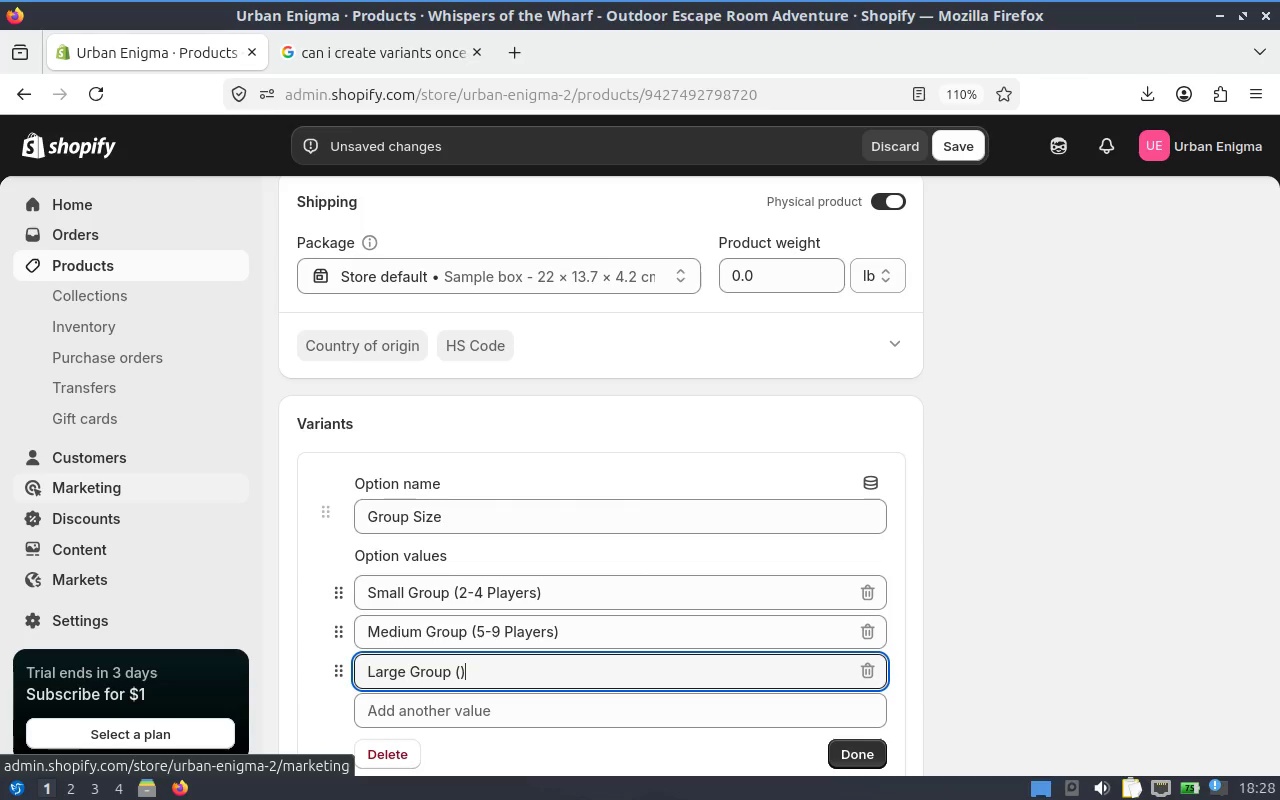 
key(ArrowLeft)
 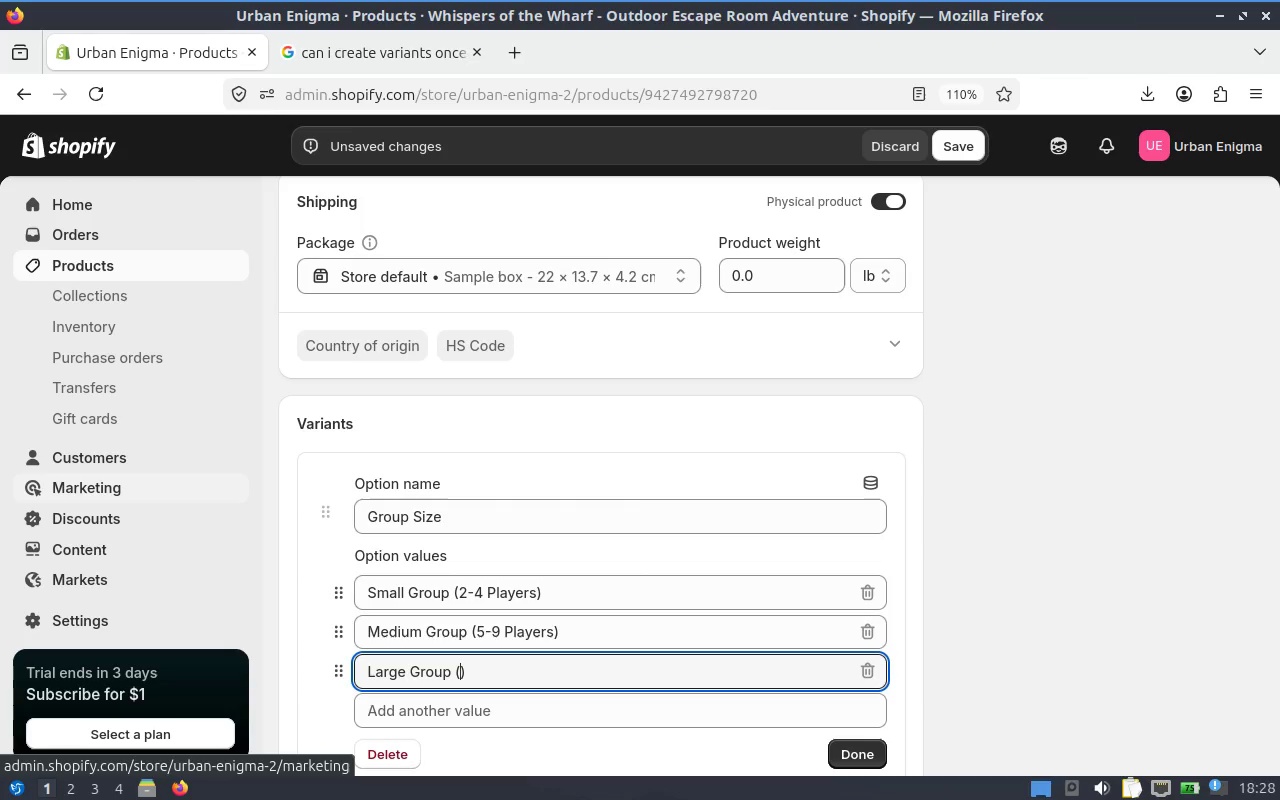 
type(()
key(Backspace)
type(9+ Players)
 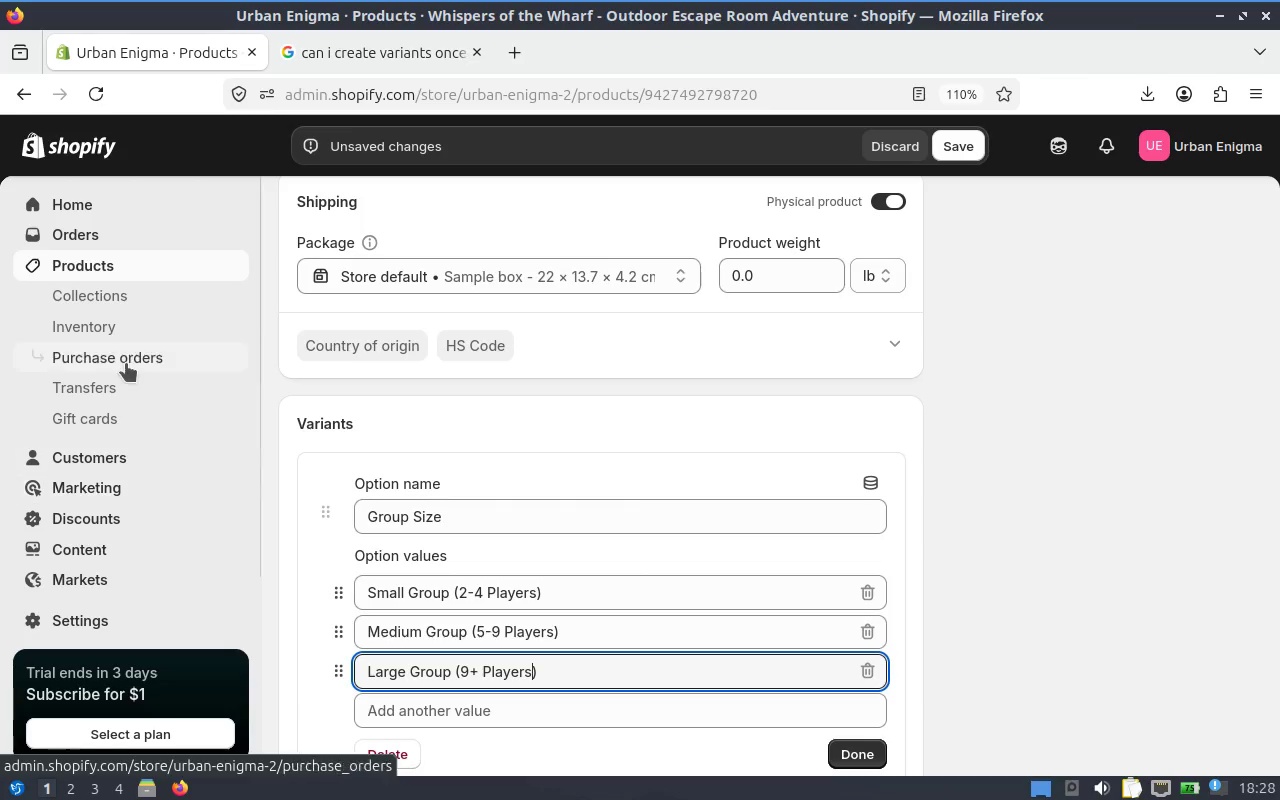 
left_click([1016, 599])
 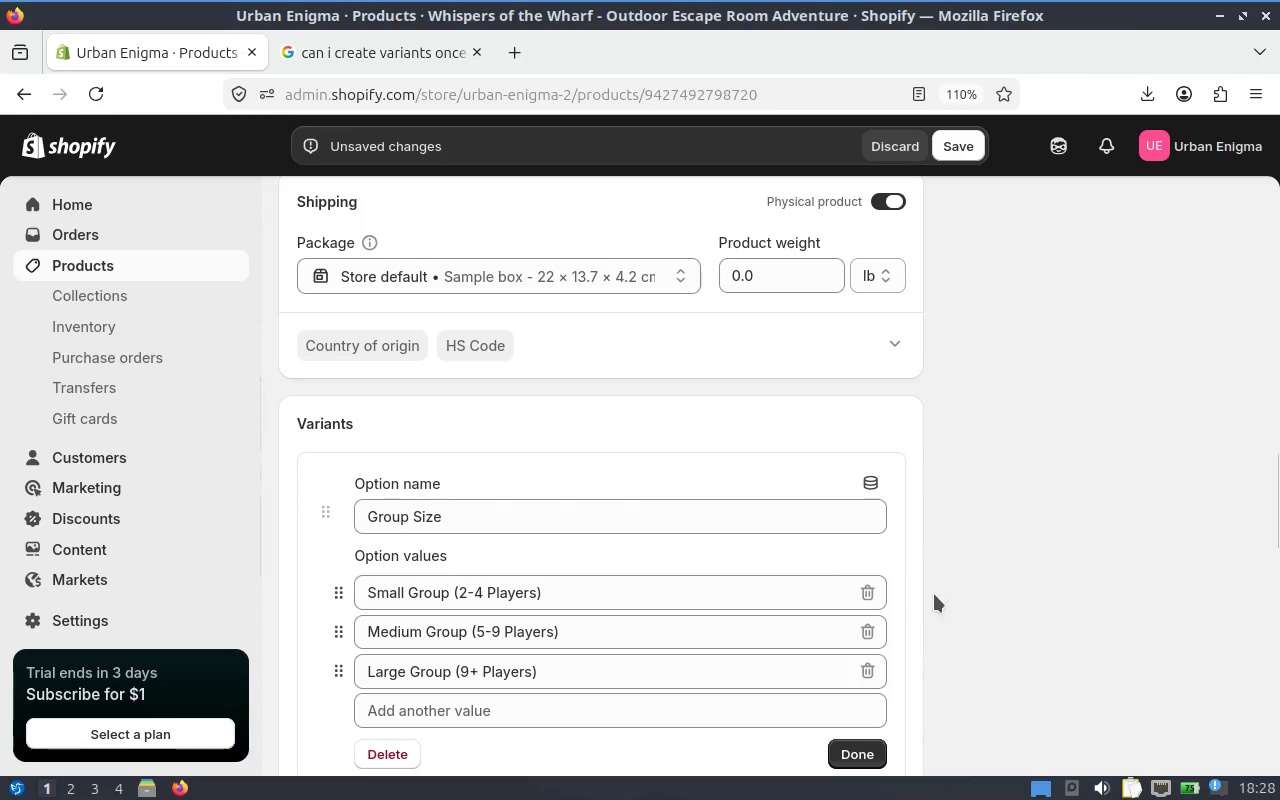 
scroll: coordinate [944, 593], scroll_direction: down, amount: 1.0
 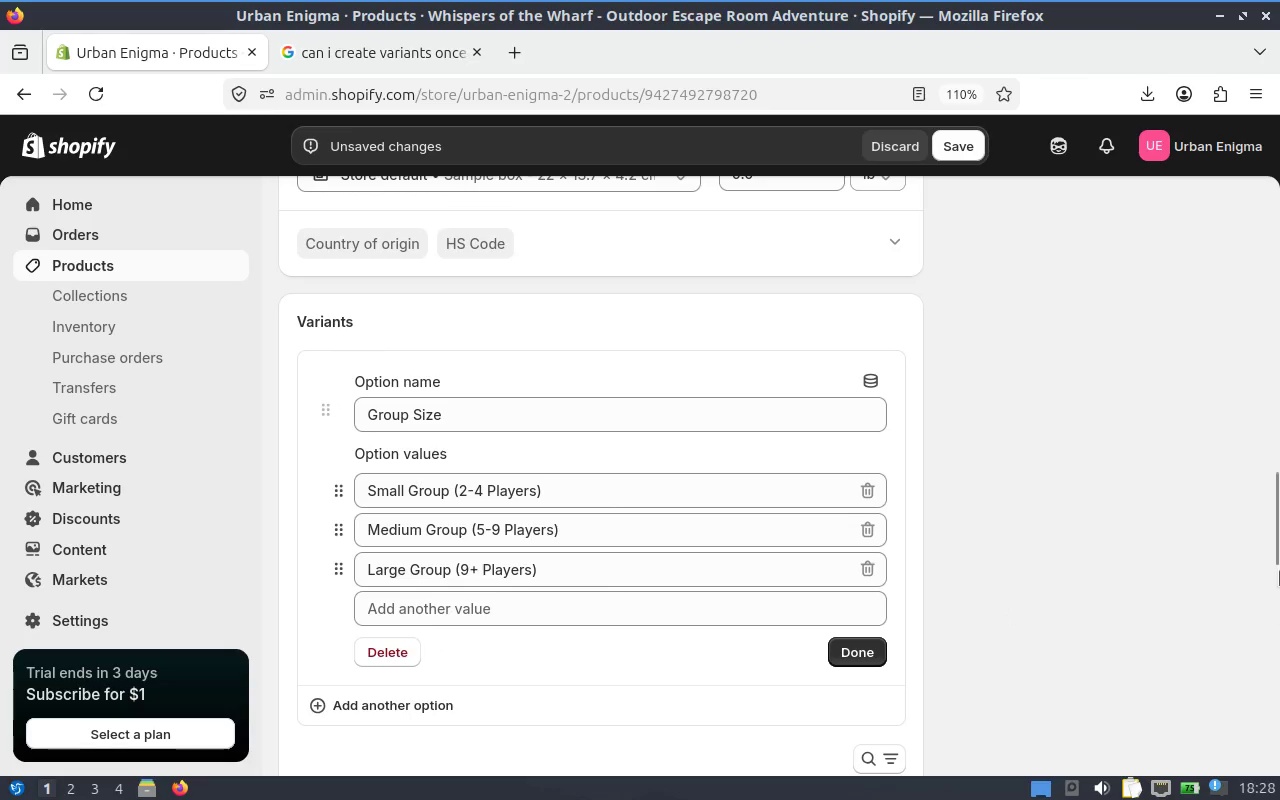 
left_click_drag(start_coordinate=[1278, 531], to_coordinate=[1279, 616])
 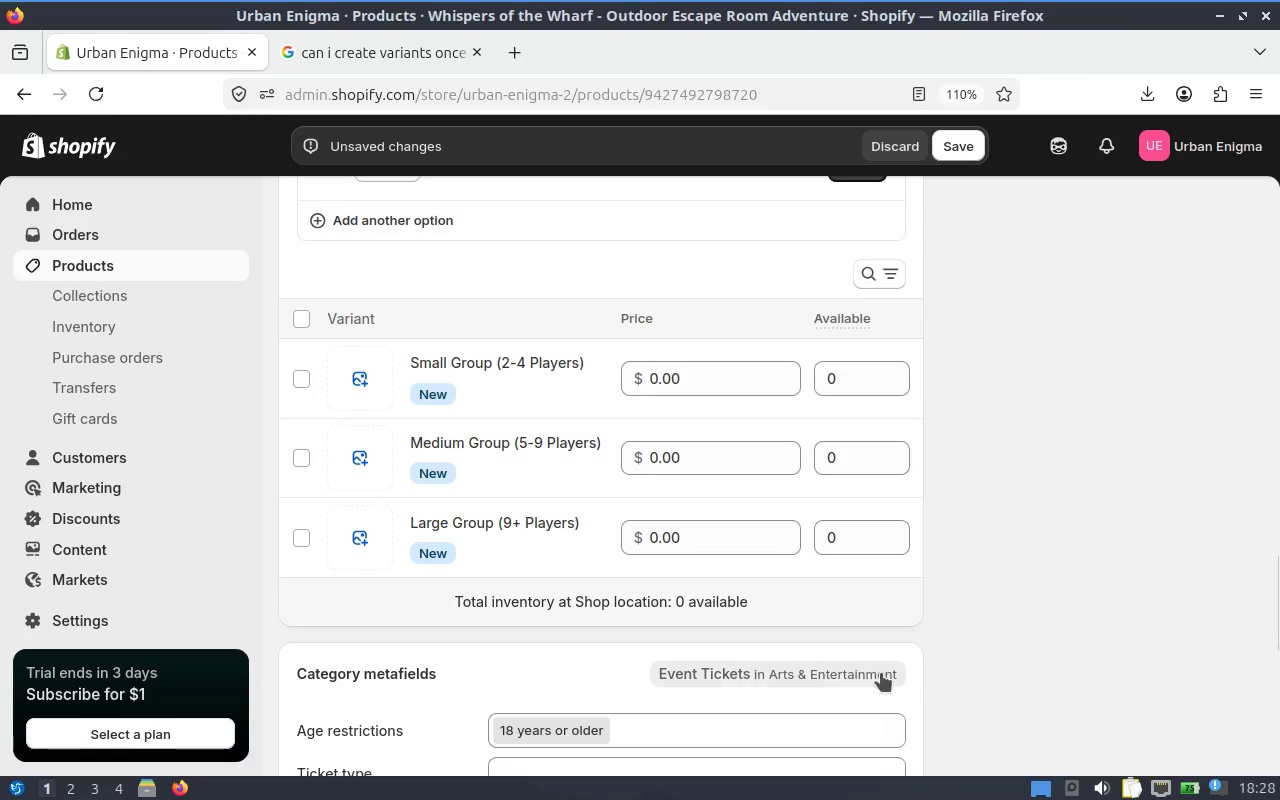 
left_click_drag(start_coordinate=[705, 379], to_coordinate=[581, 366])
 